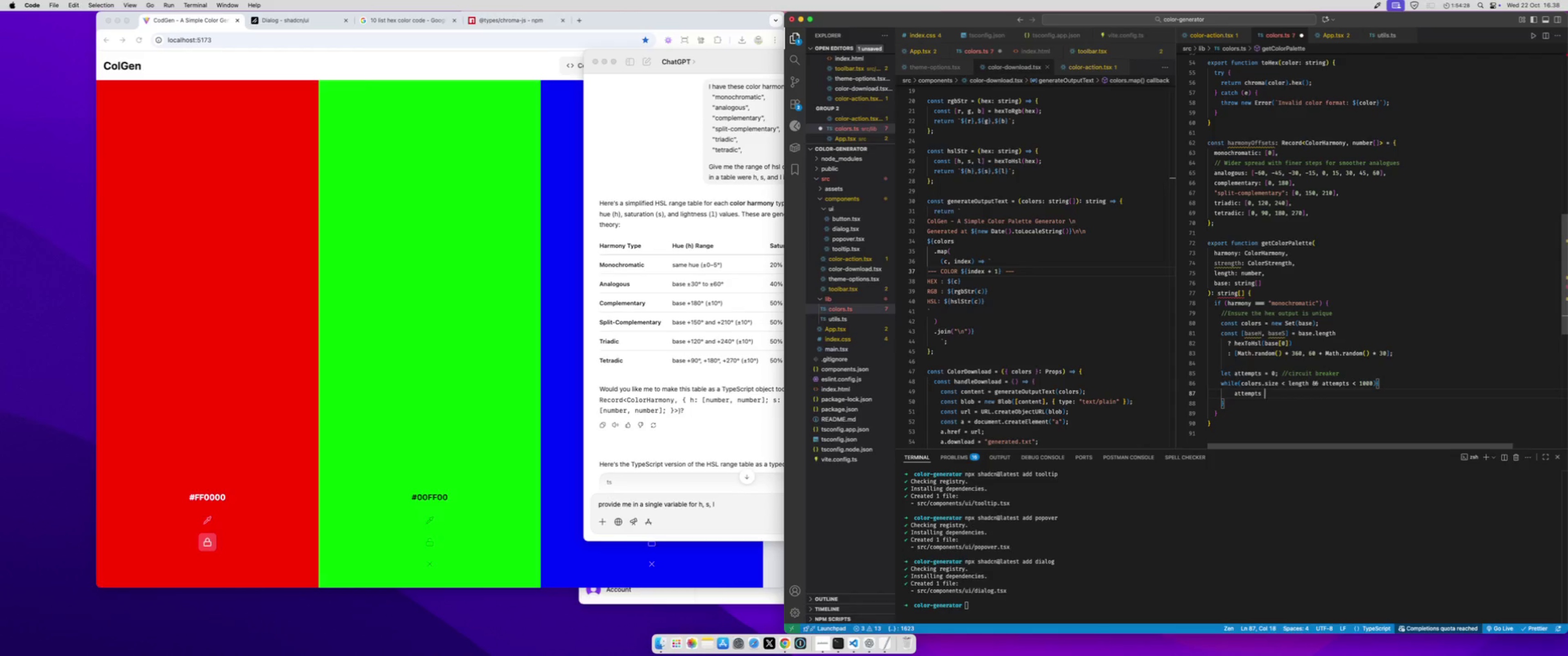 
key(Backspace)
 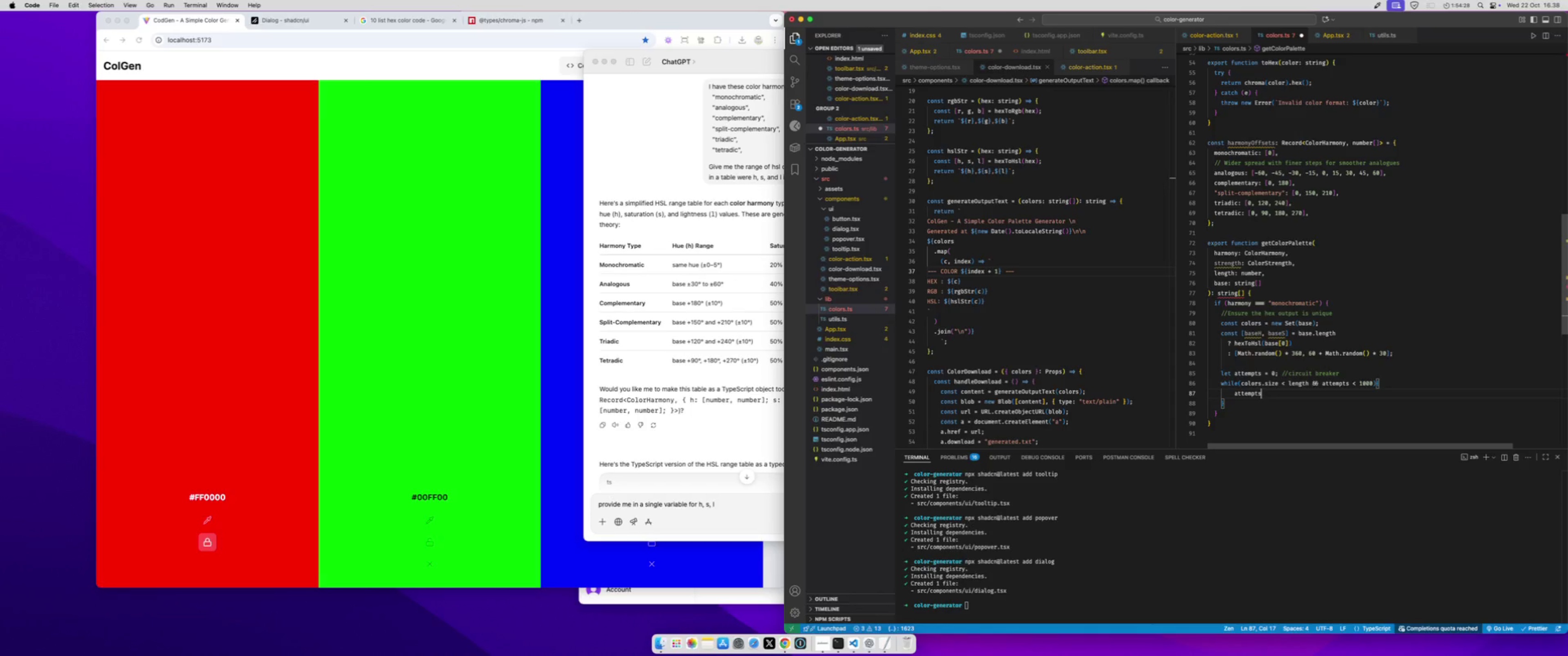 
key(Shift+Equal)
 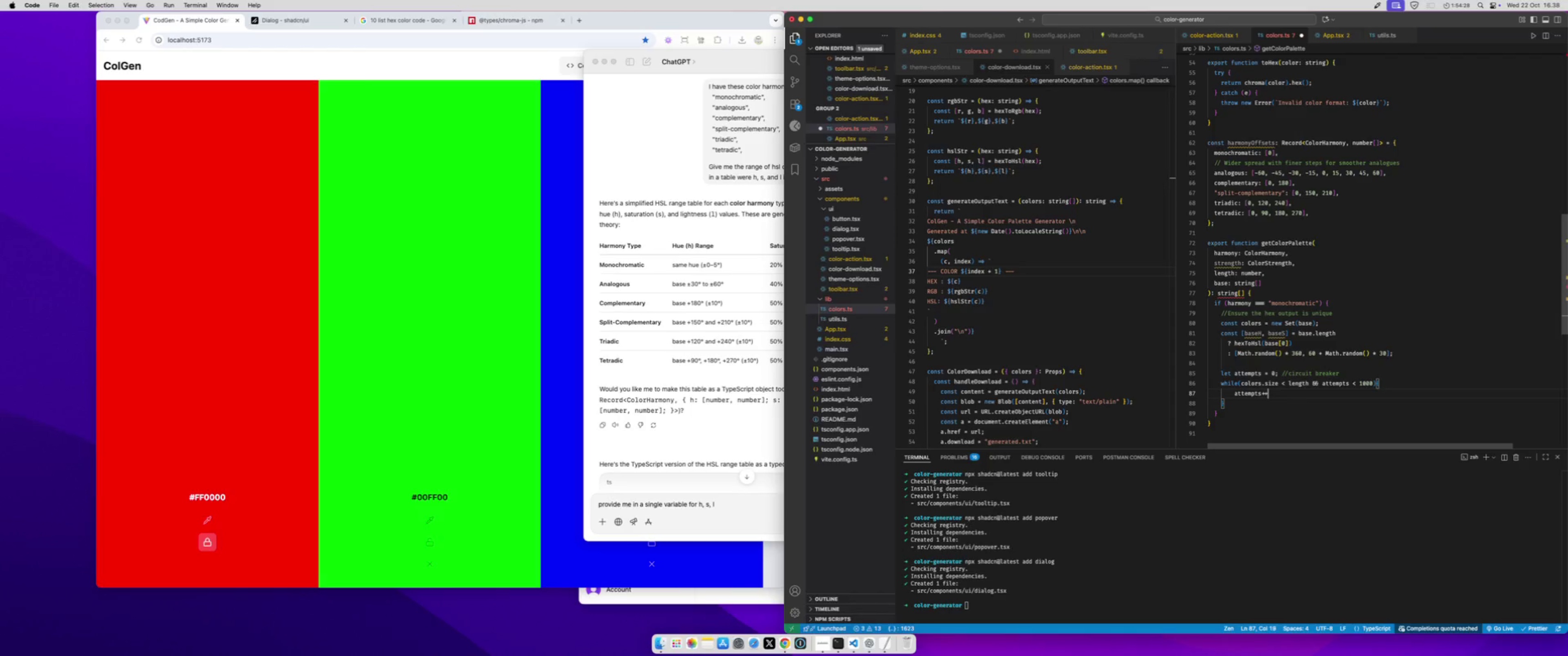 
key(Shift+Equal)
 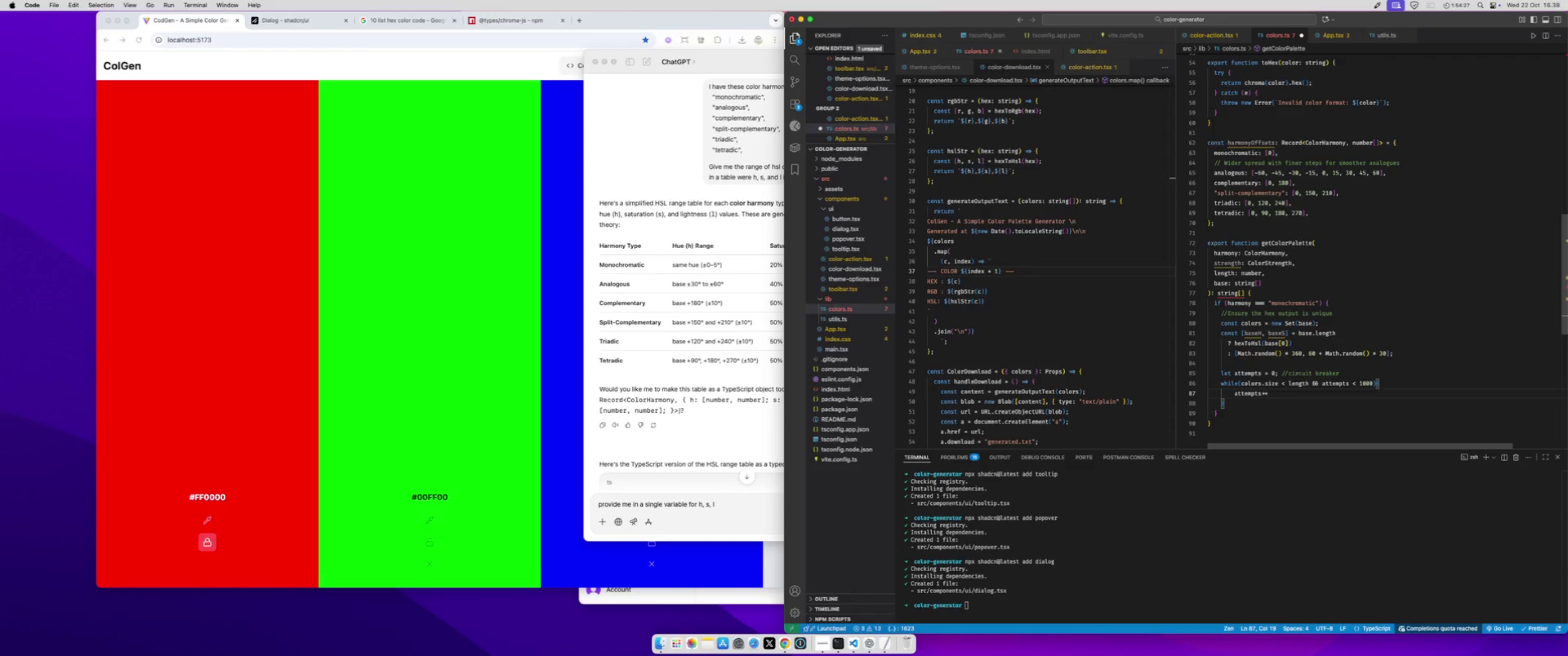 
hold_key(key=ArrowLeft, duration=1.0)
 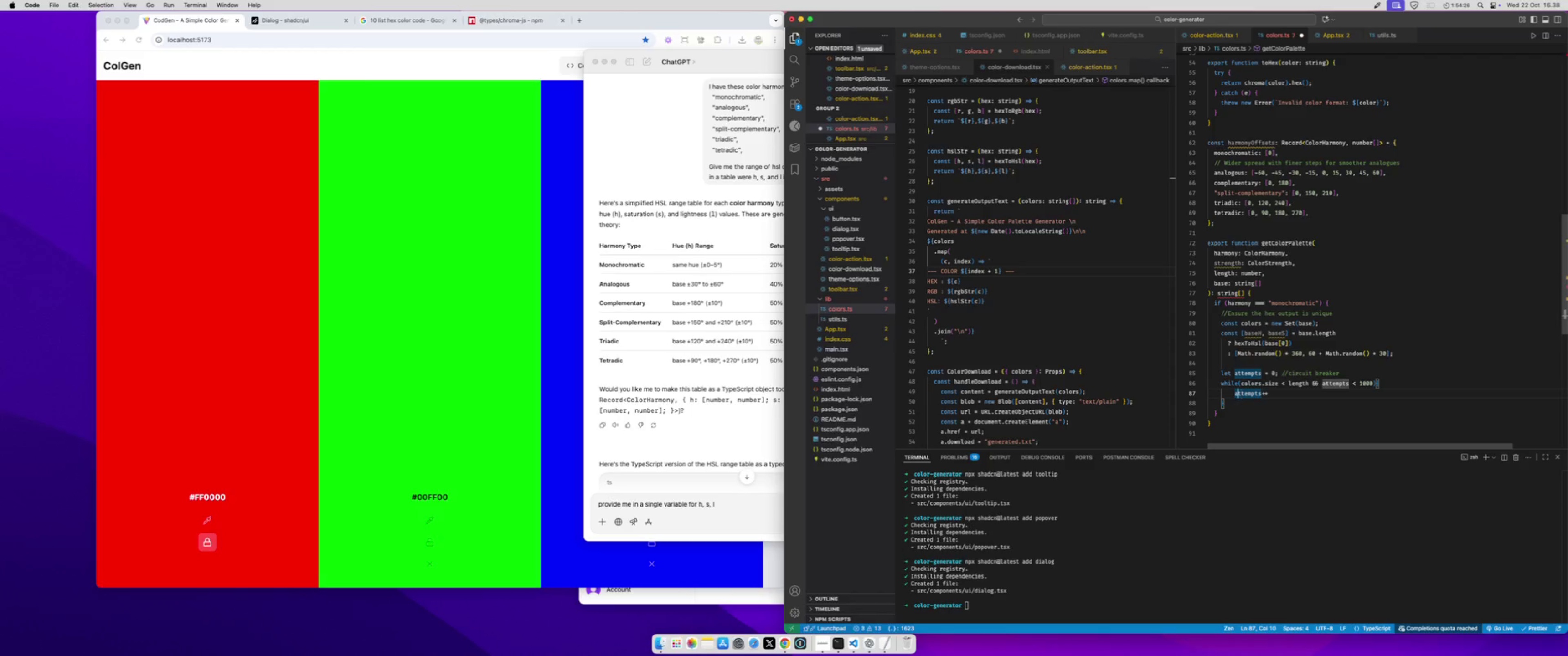 
key(ArrowLeft)
 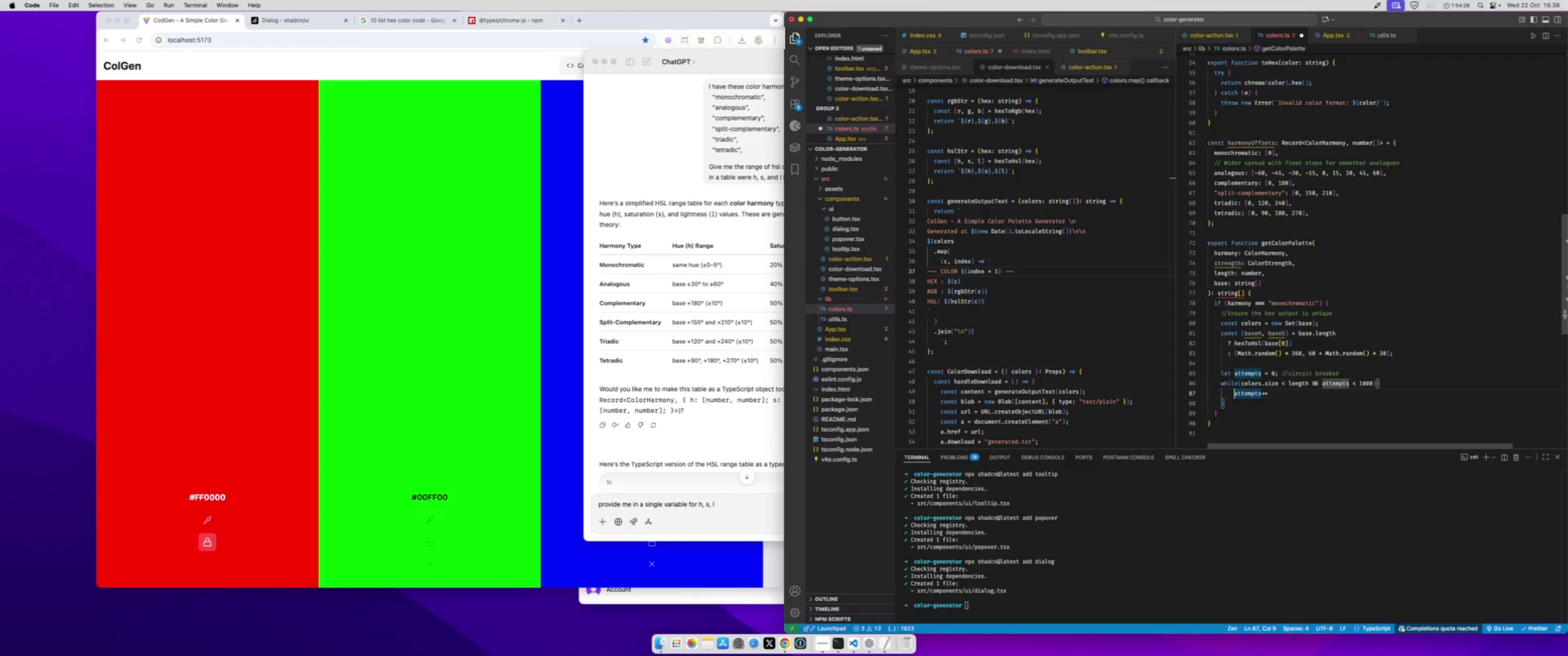 
key(ArrowLeft)
 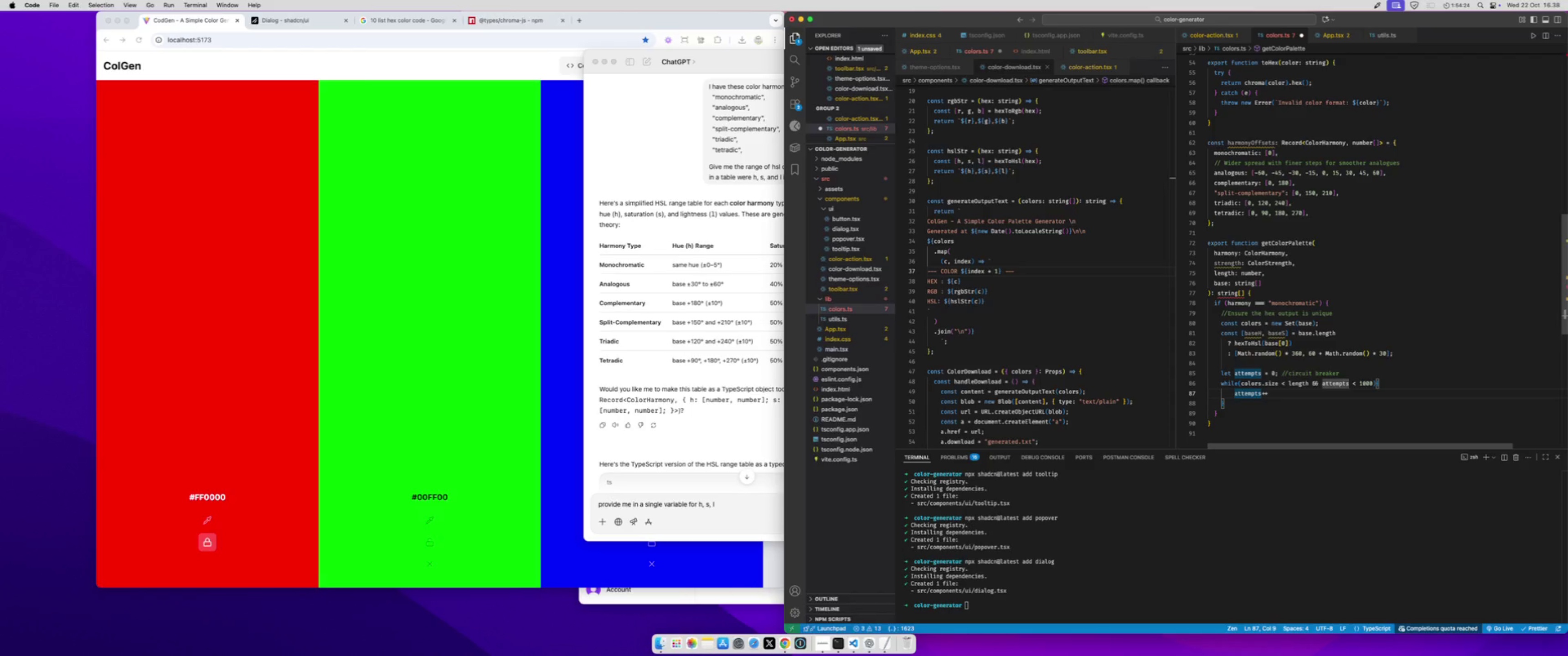 
key(Enter)
 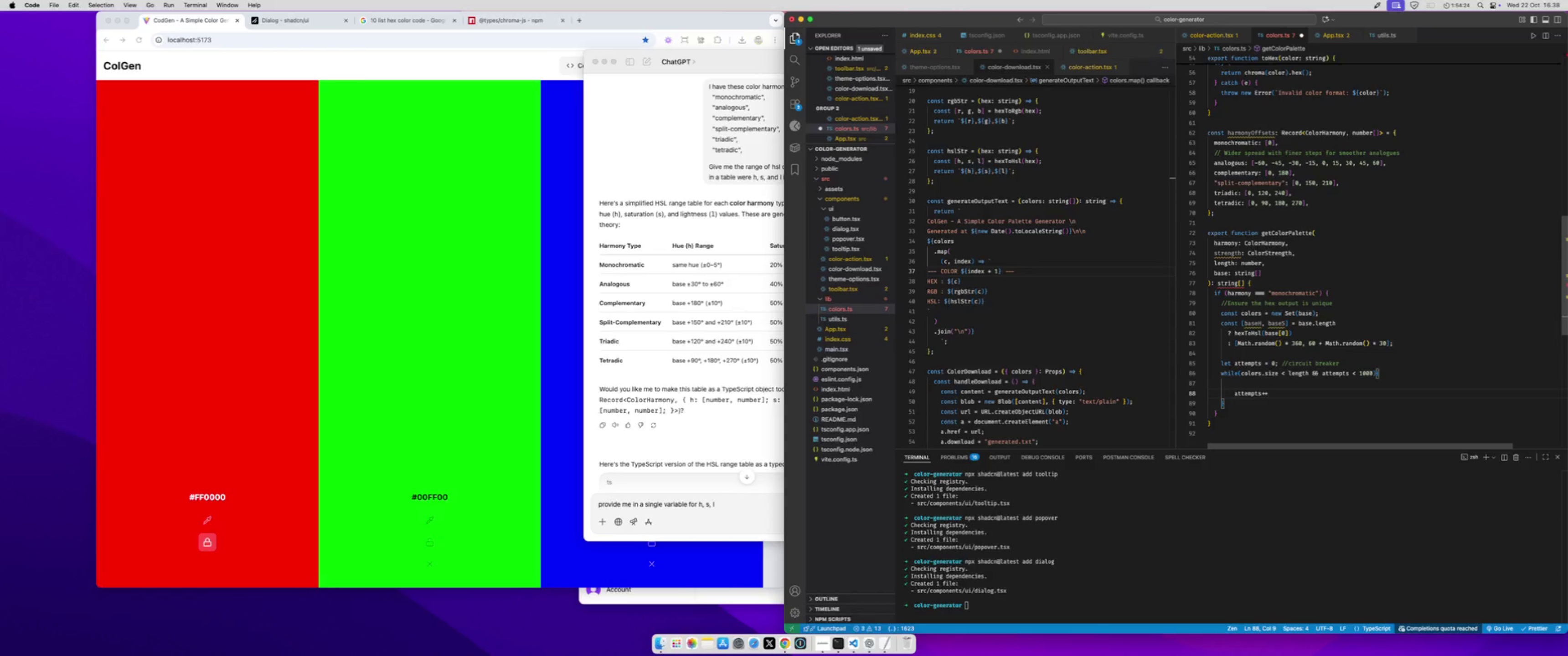 
key(ArrowUp)
 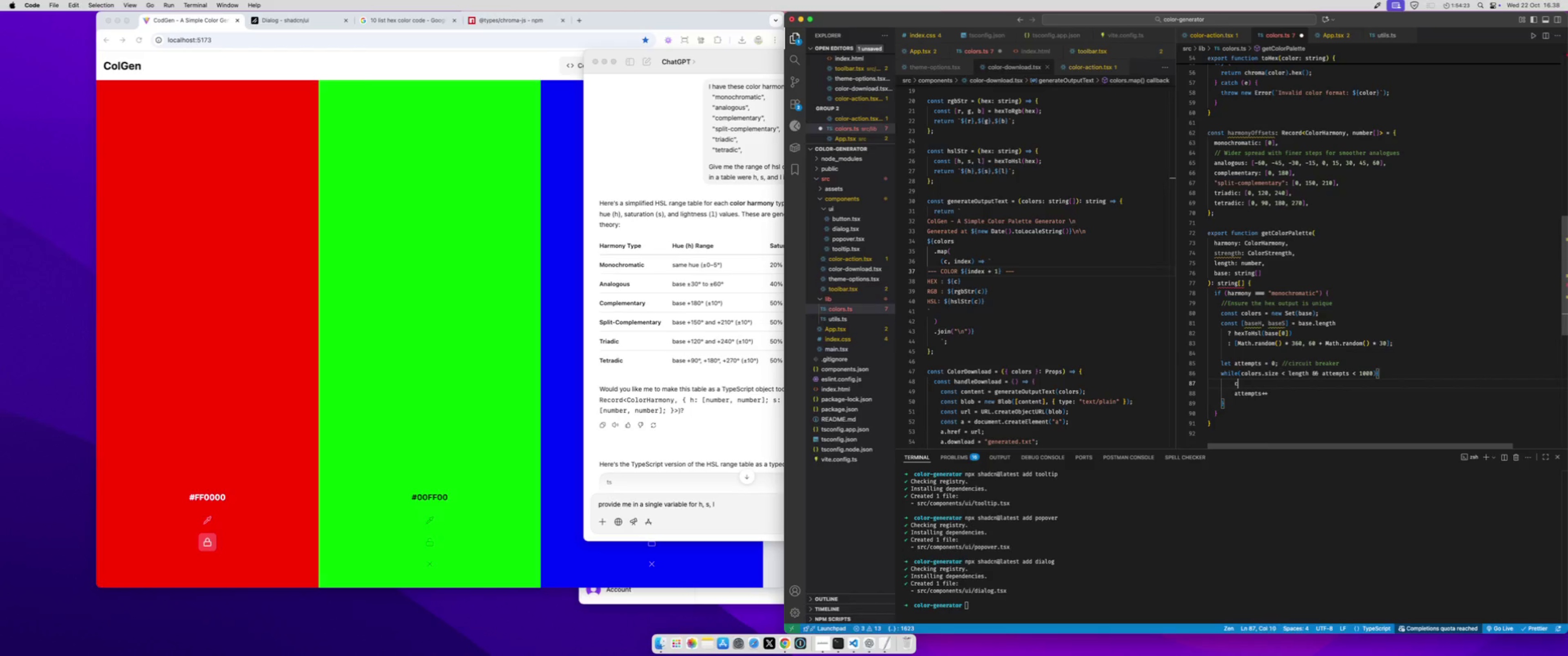 
type(const )
 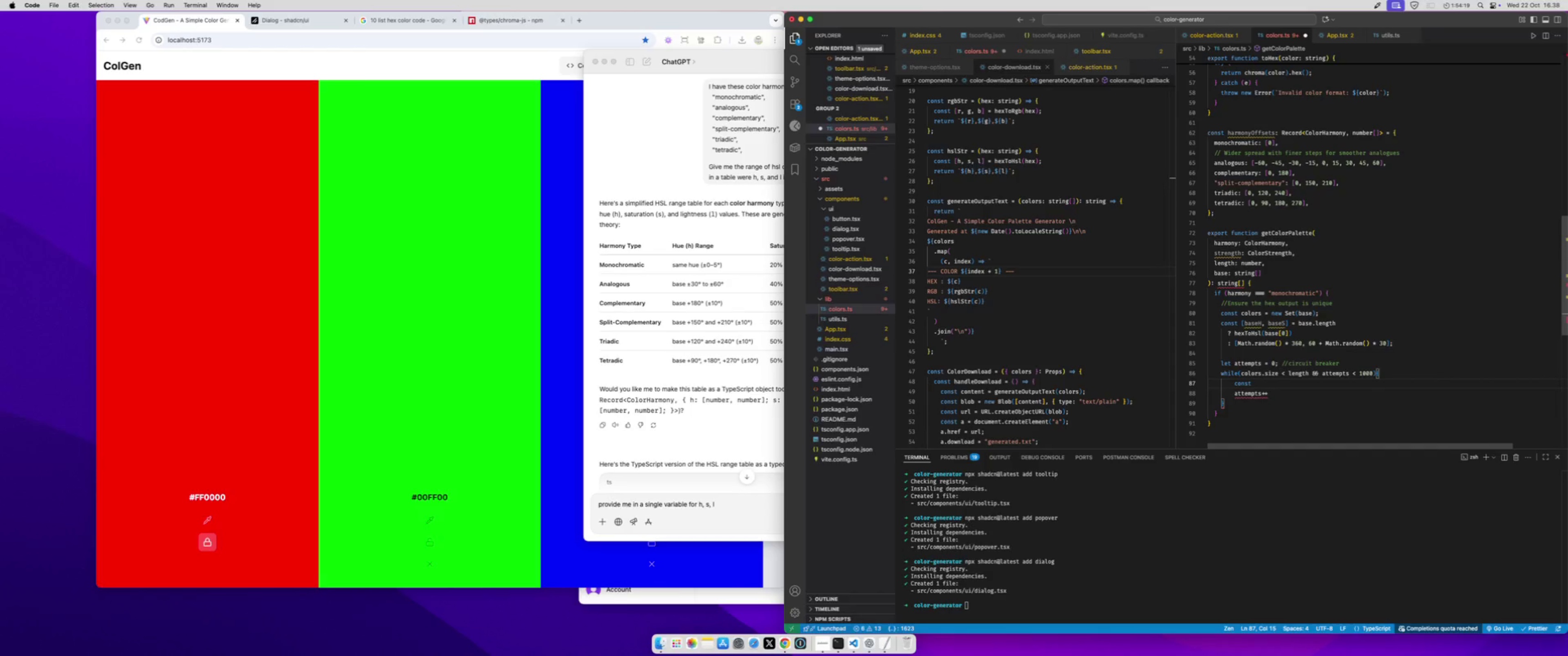 
key(Meta+Shift+ArrowLeft)
 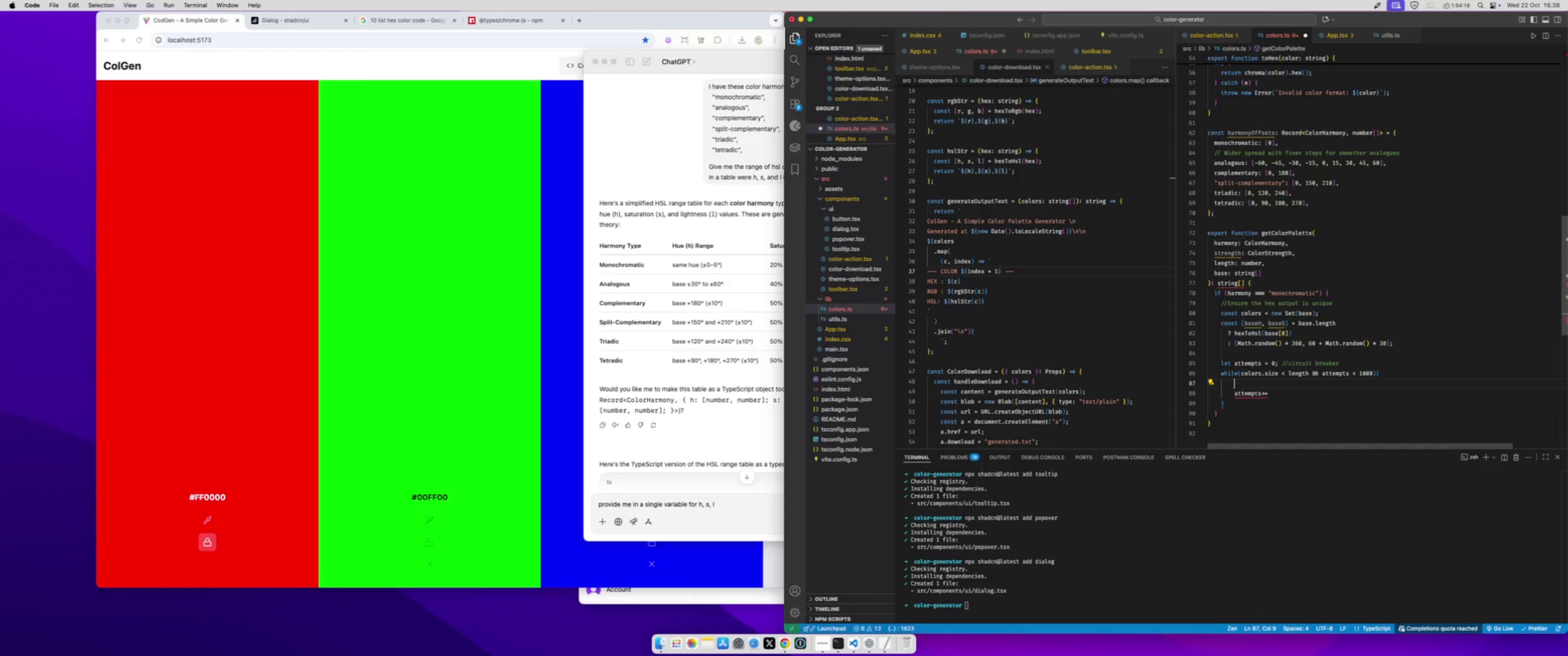 
key(Backspace)
 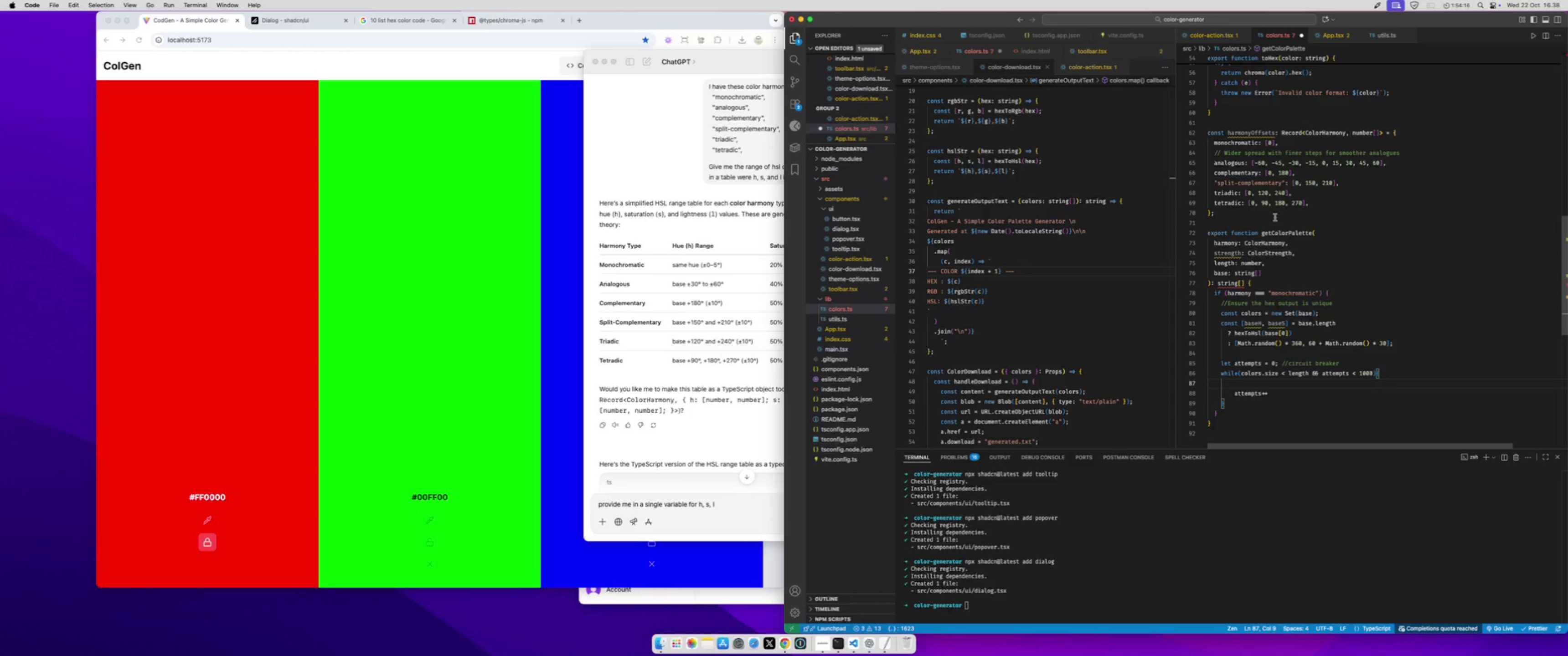 
left_click([1274, 213])
 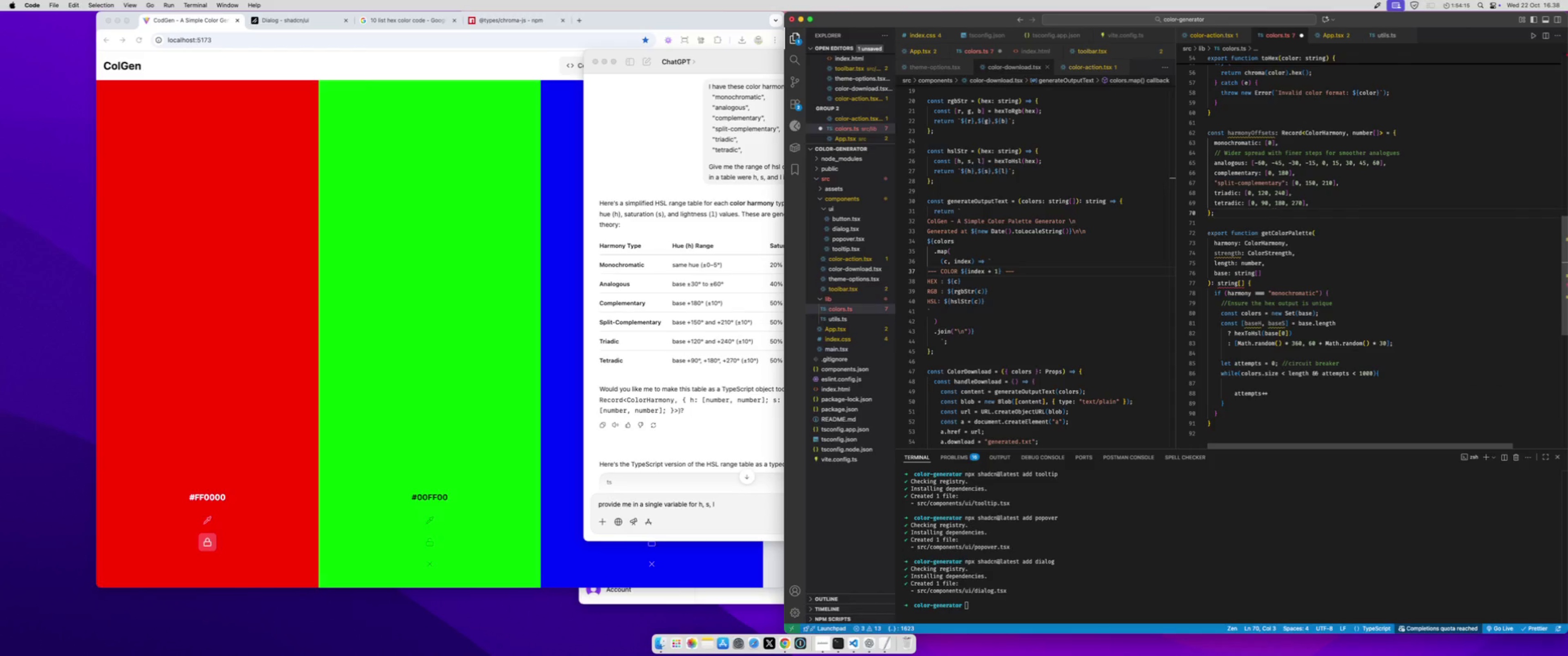 
key(Enter)
 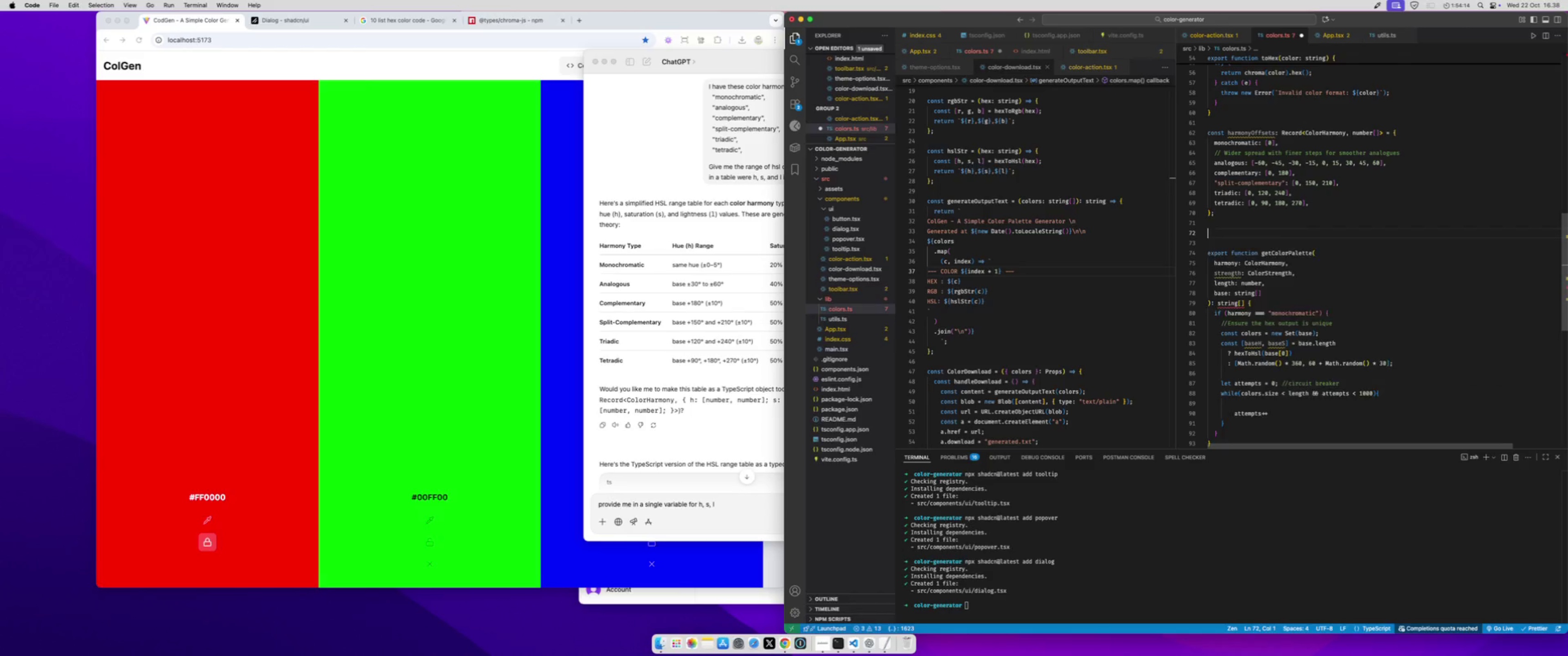 
key(Enter)
 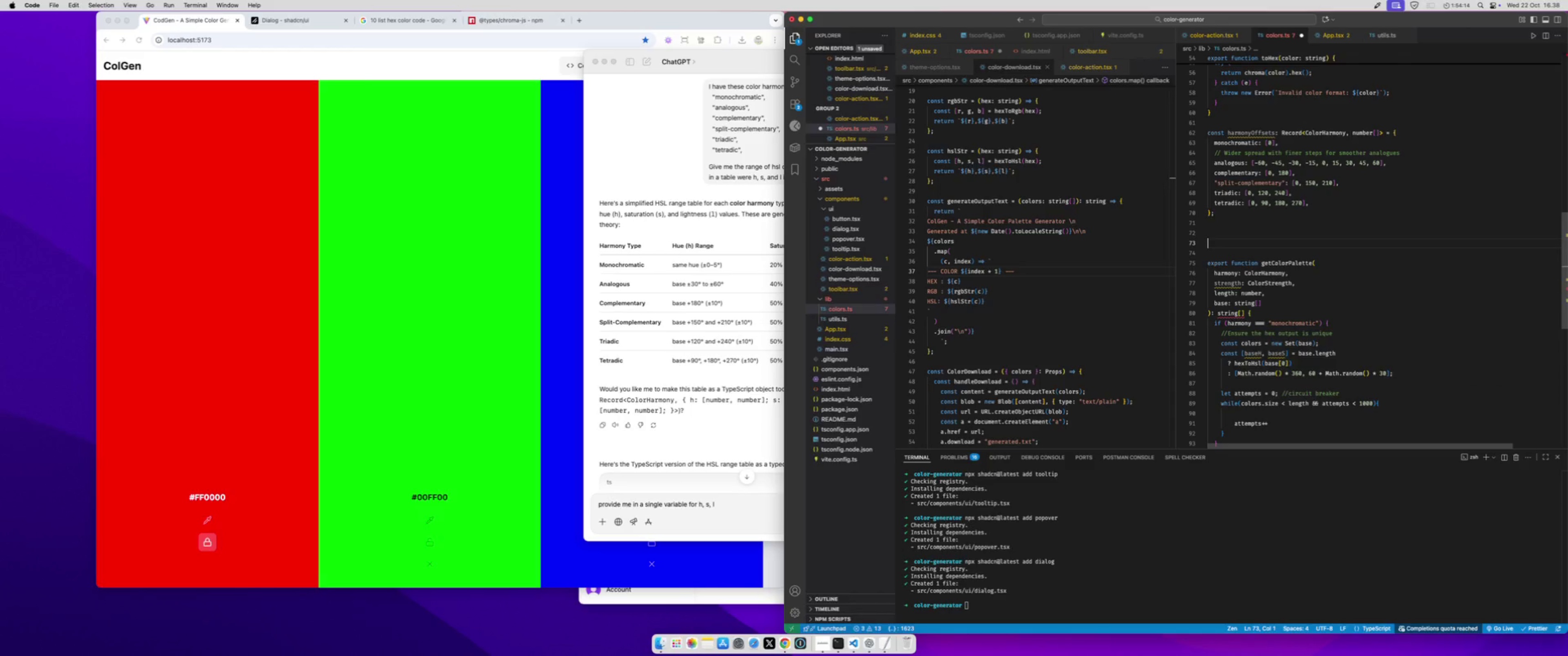 
key(Enter)
 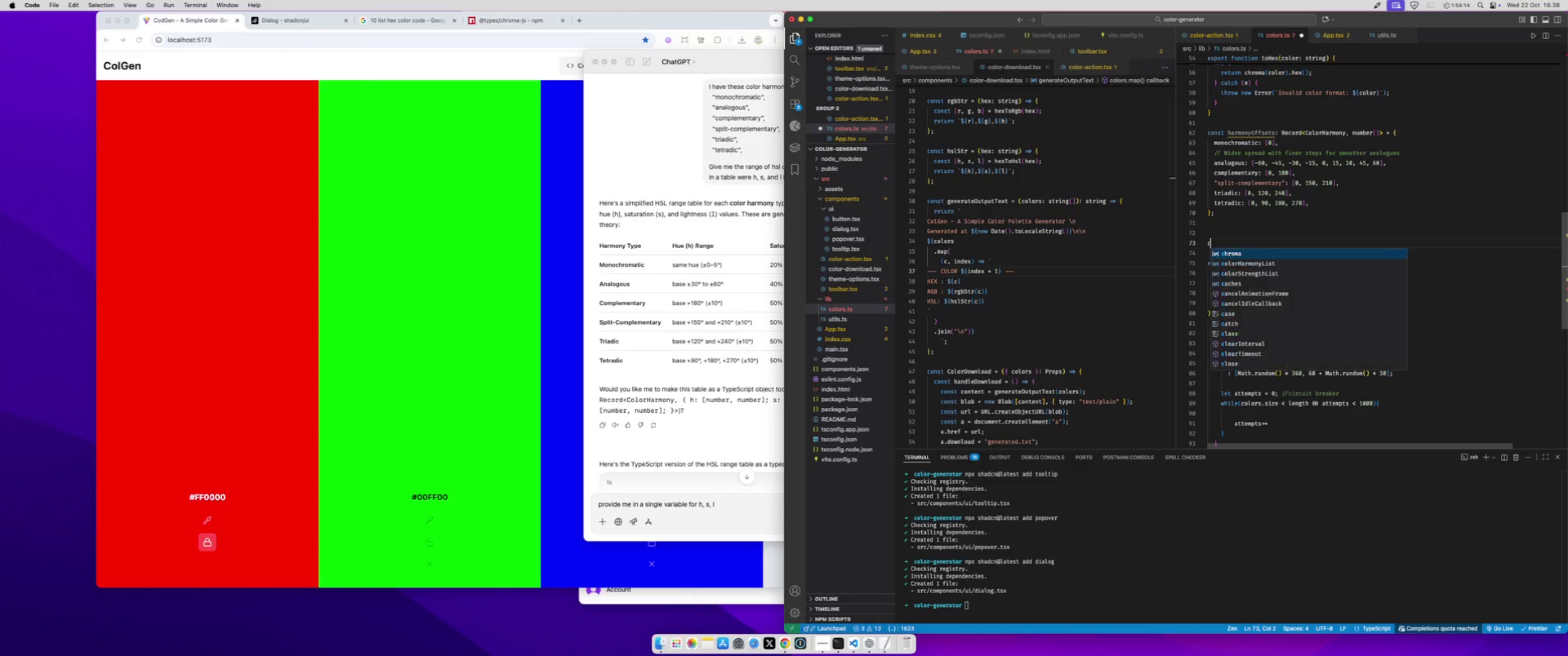 
type(const applyStrenth)
key(Backspace)
key(Backspace)
type(gth)
 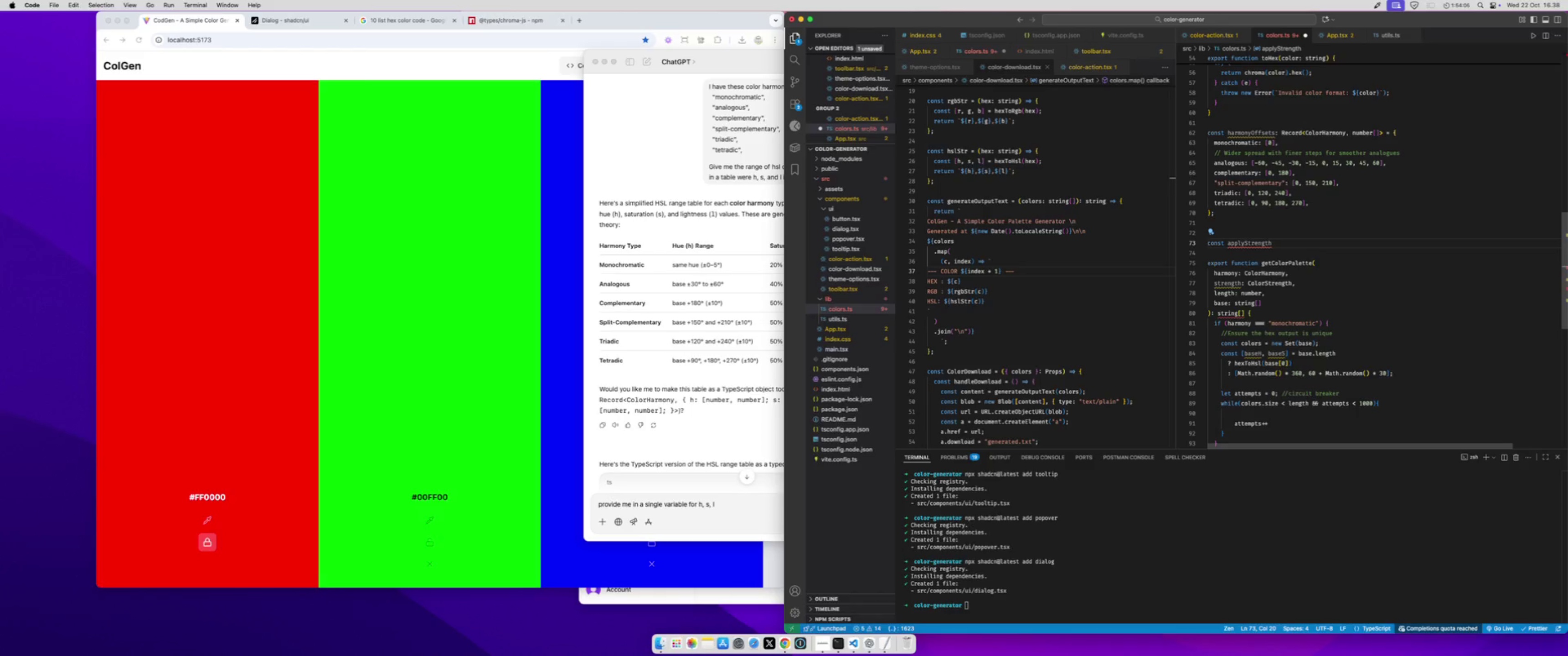 
wait(6.41)
 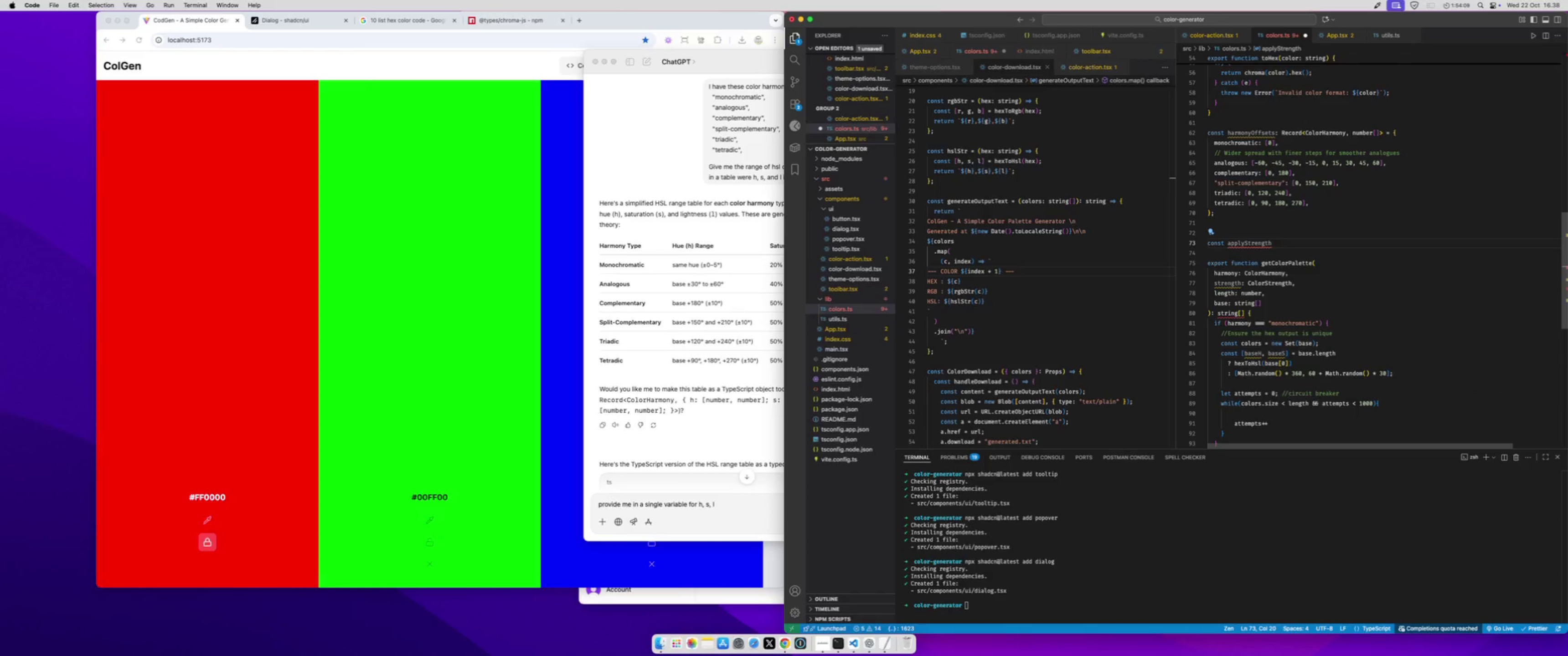 
key(Shift+9)
 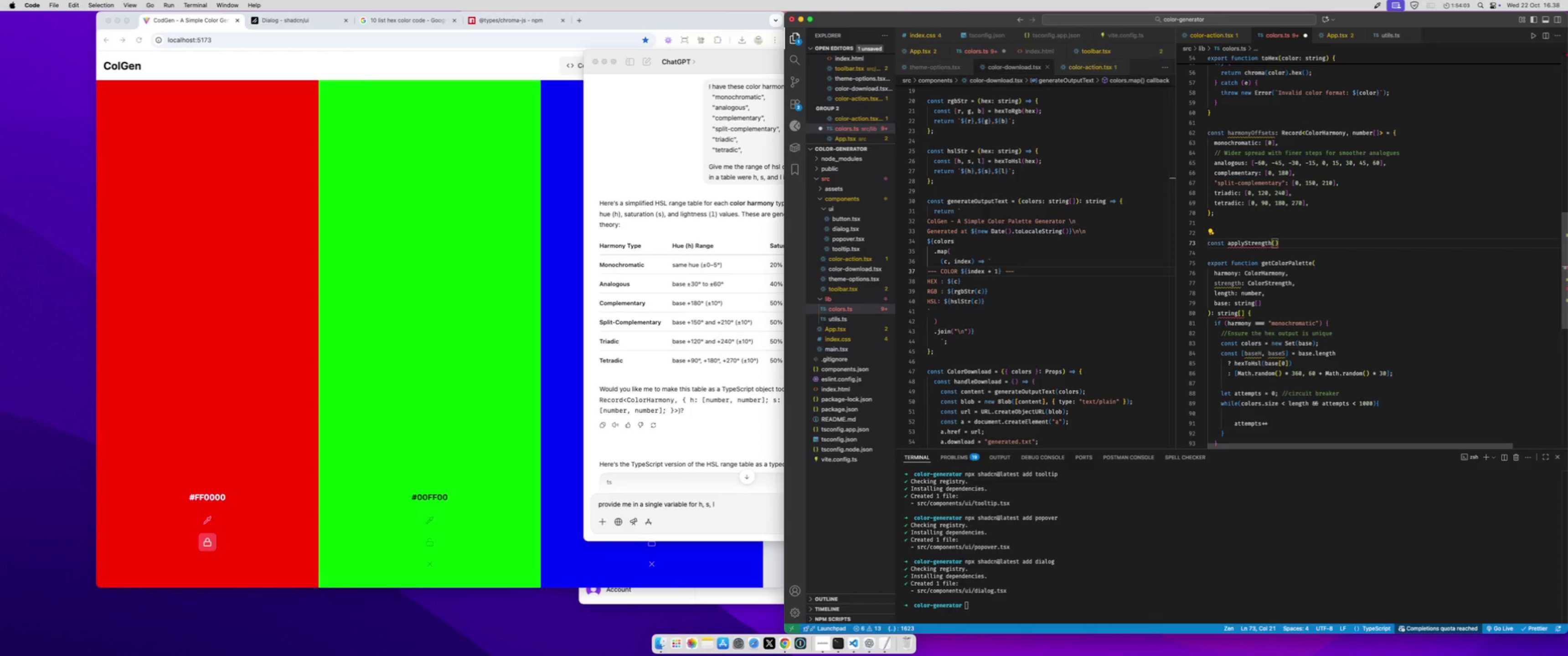 
key(ArrowRight)
 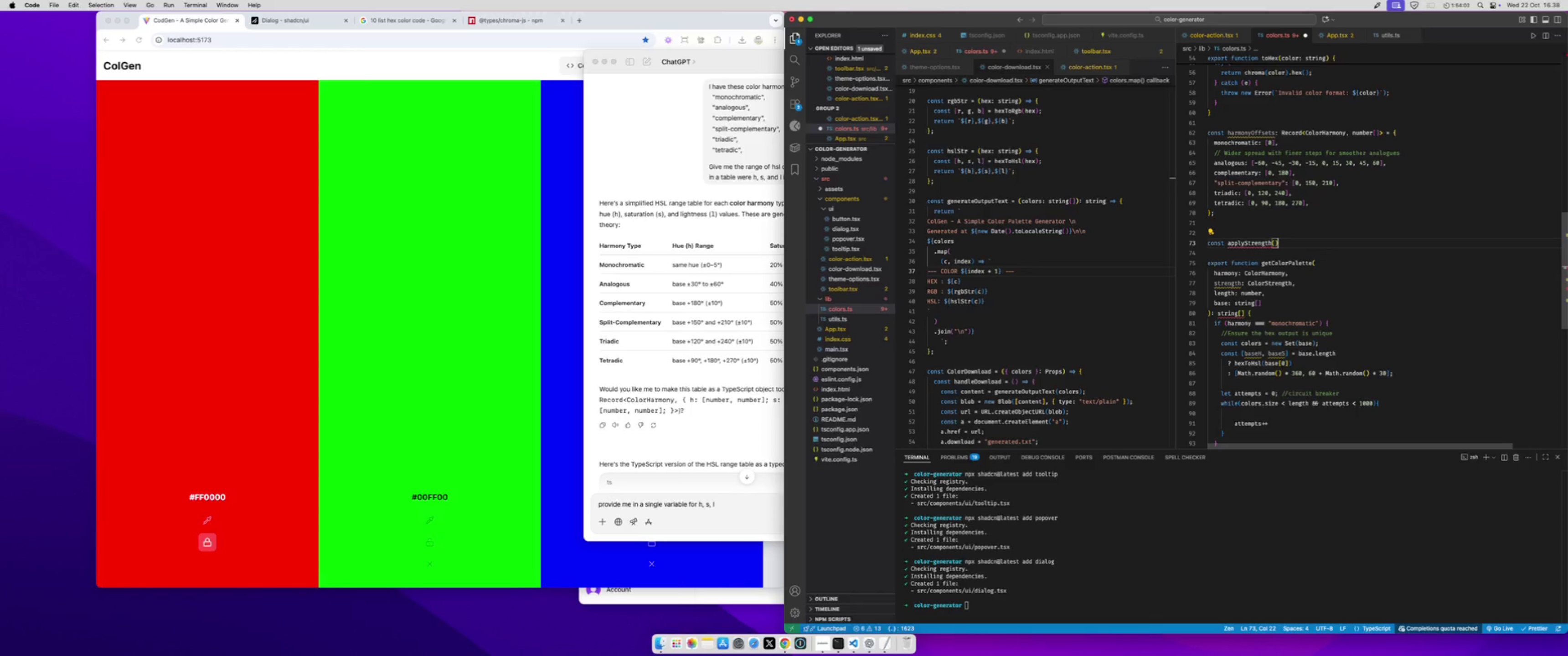 
key(Meta+CommandLeft)
 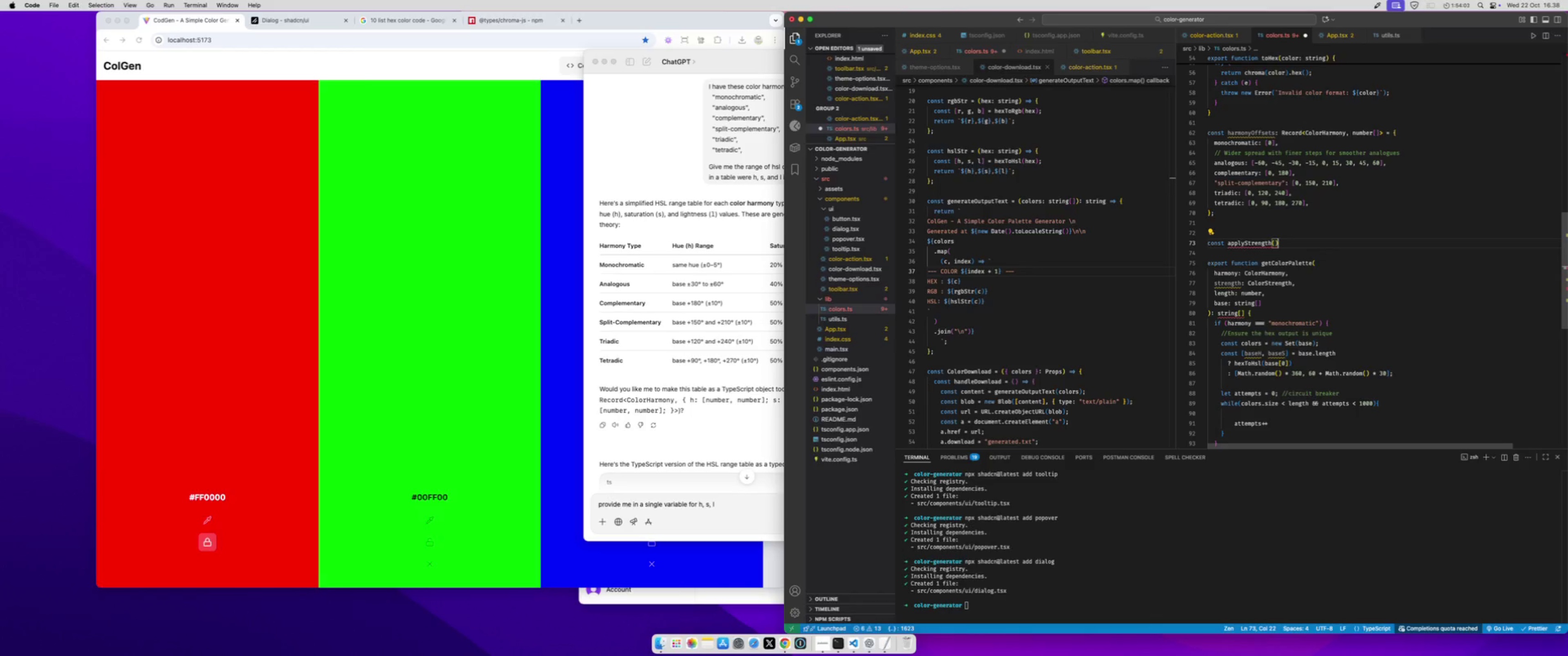 
key(Meta+Shift+ShiftLeft)
 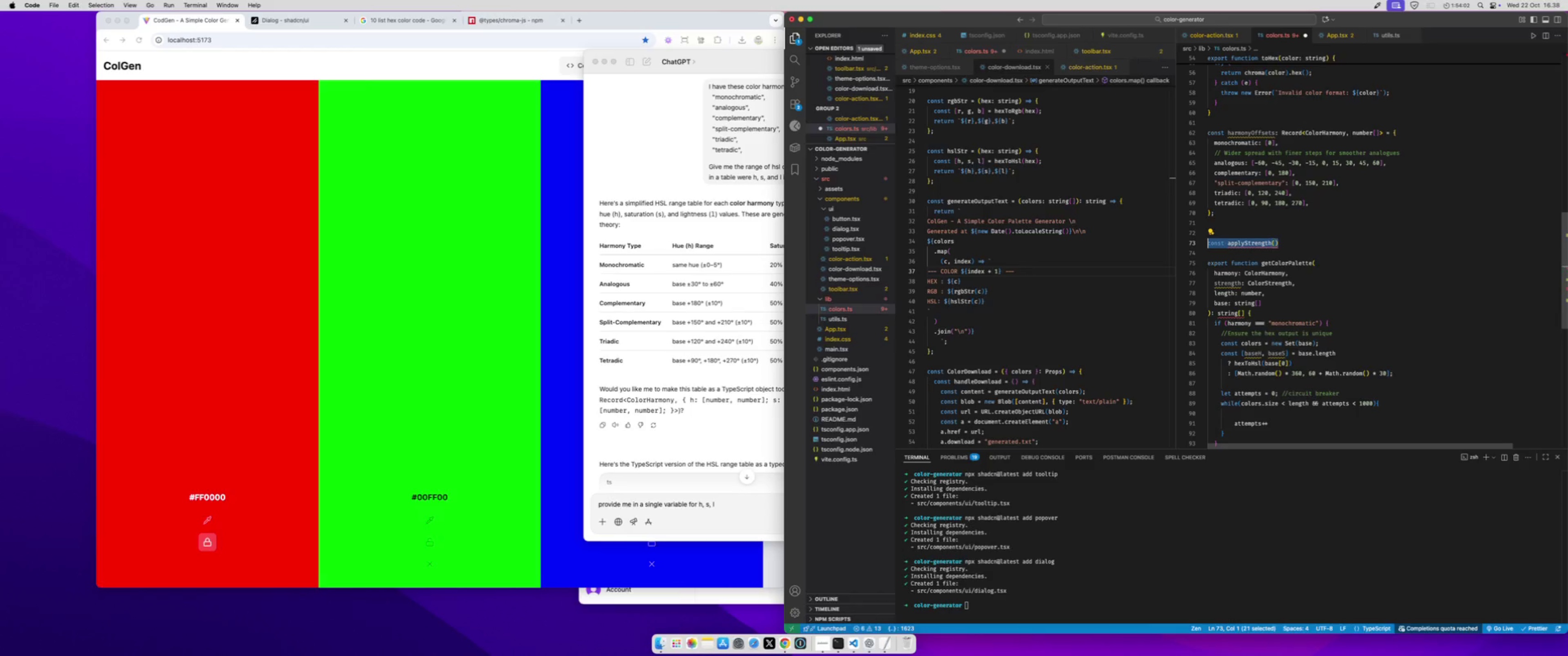 
key(Meta+Shift+ArrowLeft)
 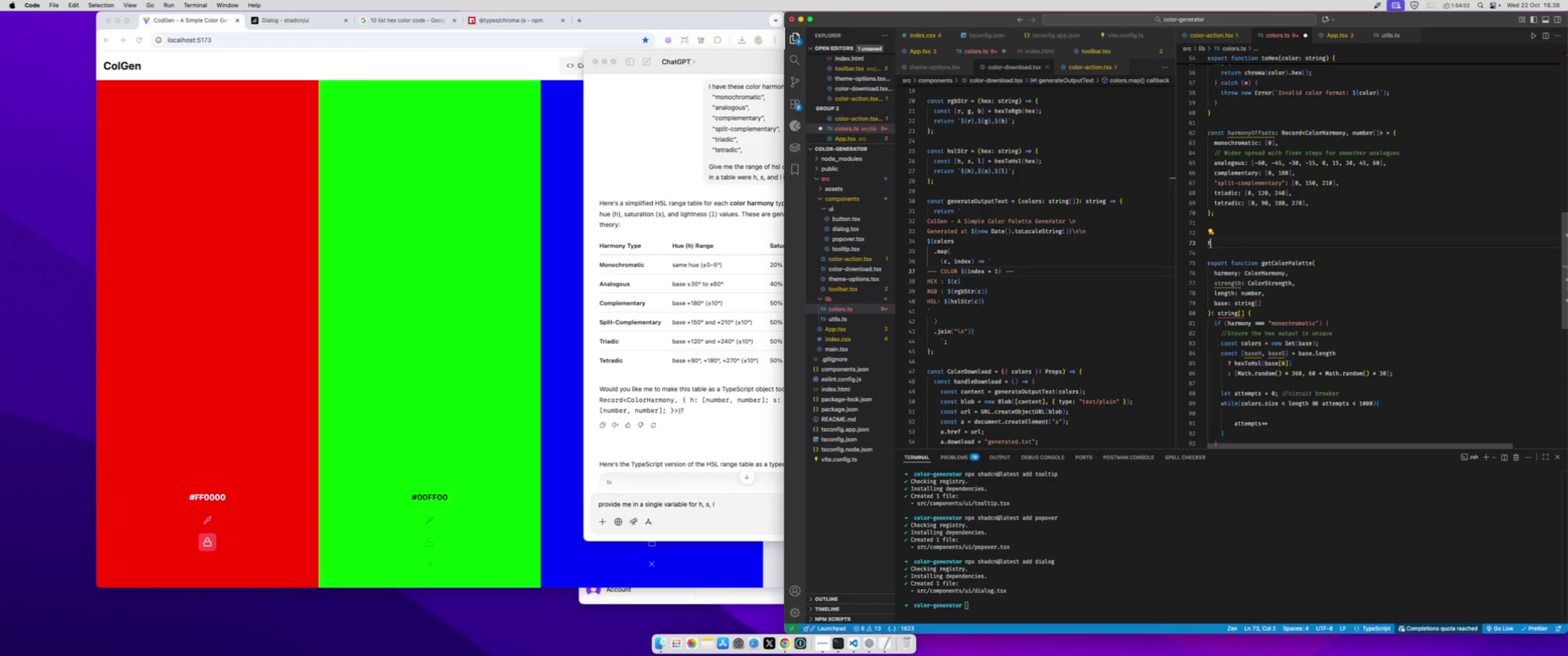 
type(function App)
key(Backspace)
key(Backspace)
key(Backspace)
type(applyStrenth)
key(Backspace)
key(Backspace)
type(gth(h:number, s:number, l:number, streng)
key(Backspace)
key(Backspace)
key(Backspace)
type(:ColorSt)
 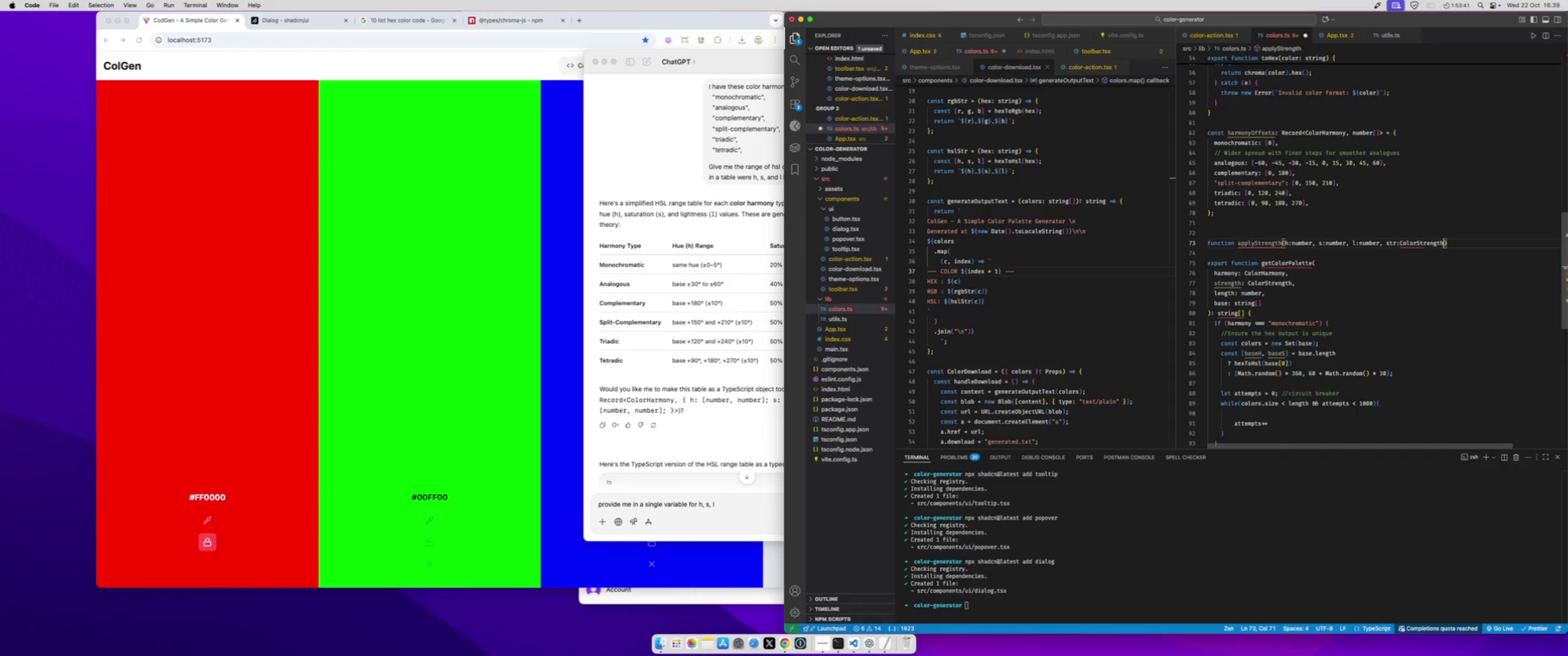 
 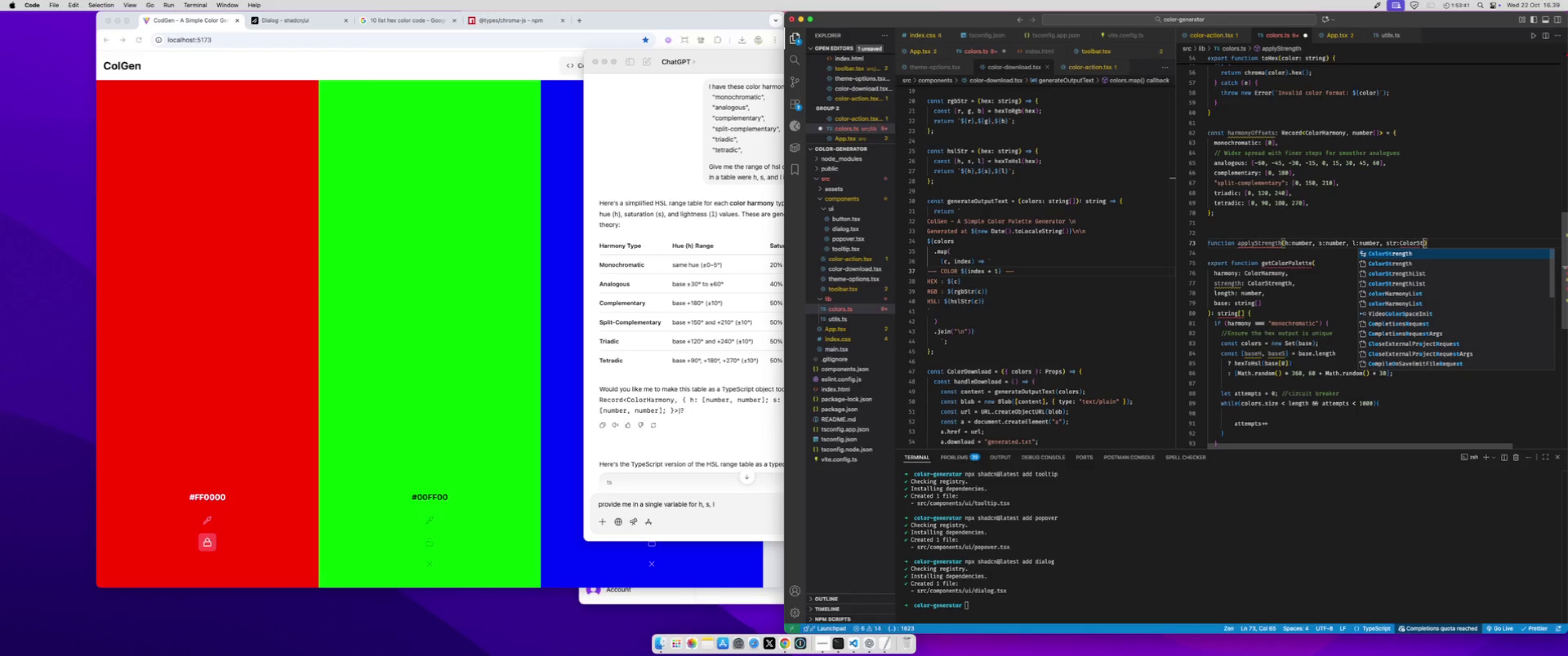 
key(Enter)
 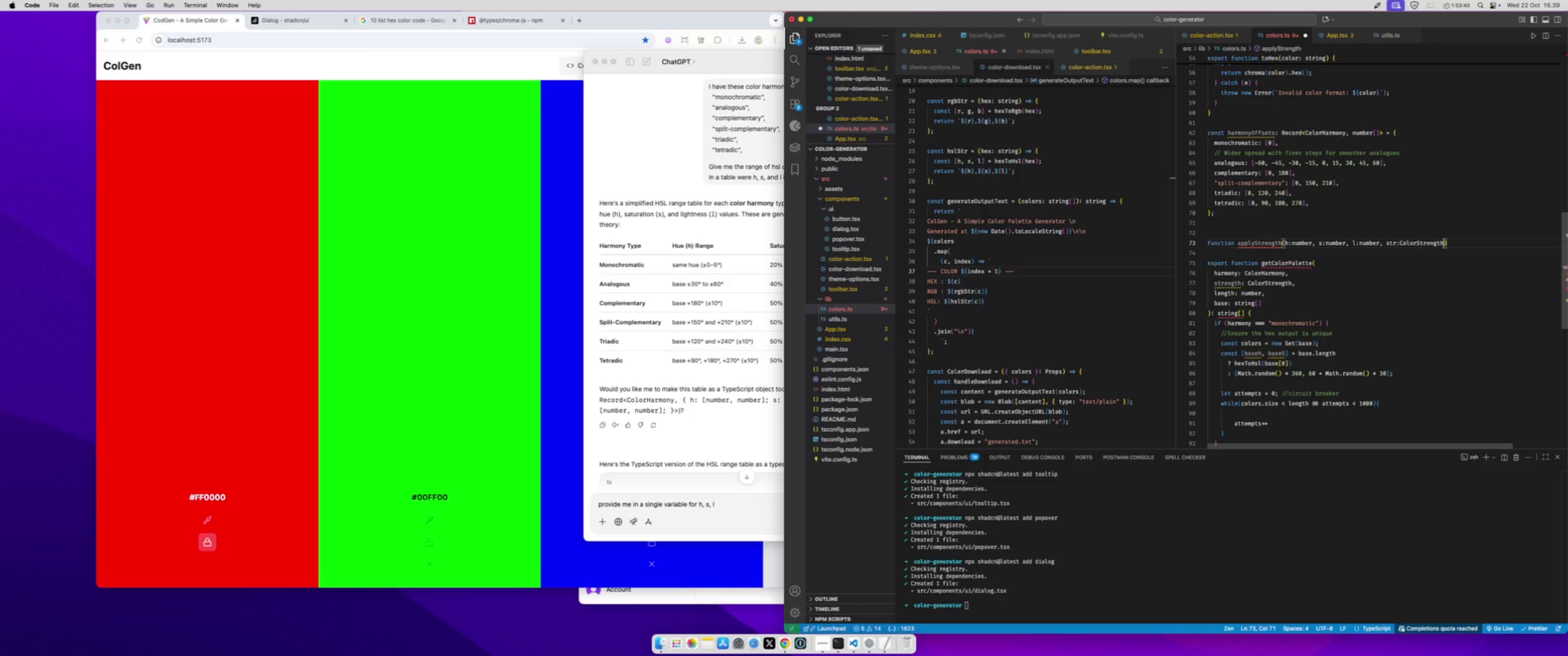 
key(ArrowRight)
 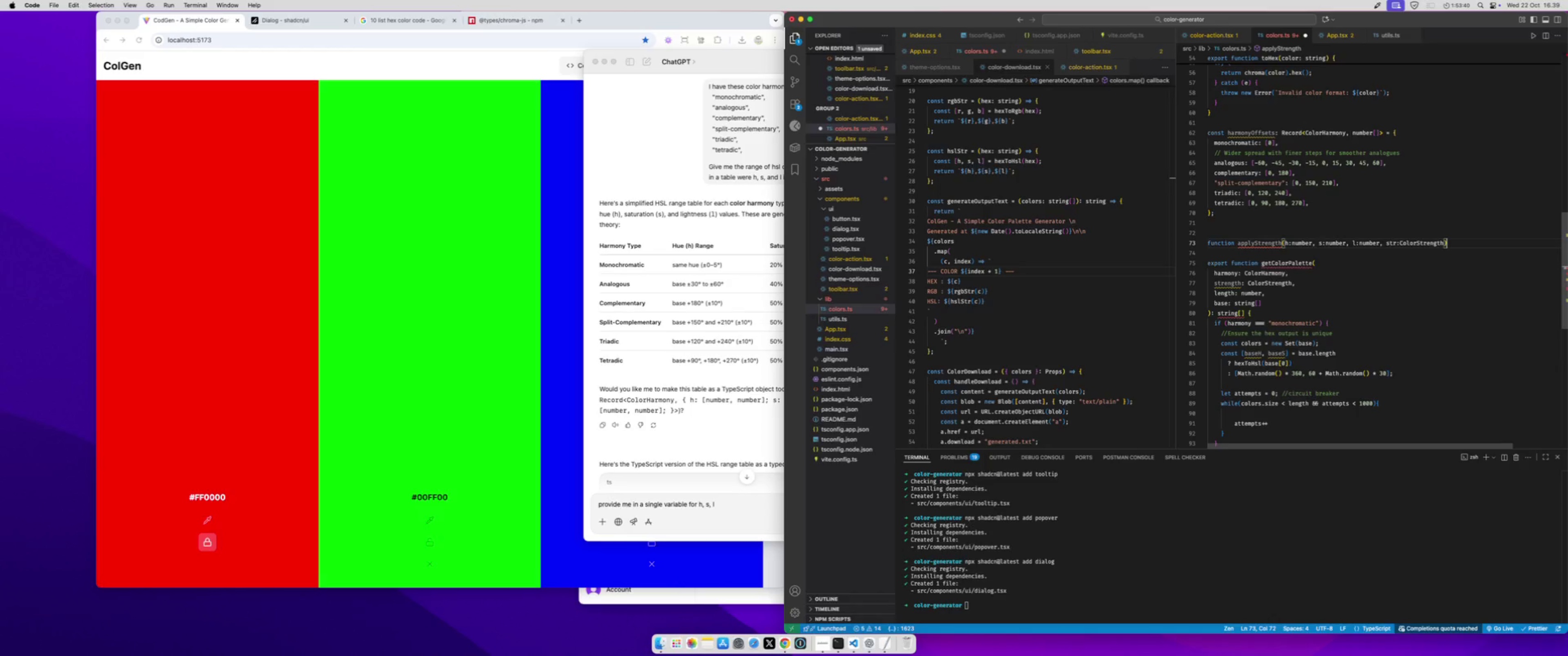 
key(Shift+BracketLeft)
 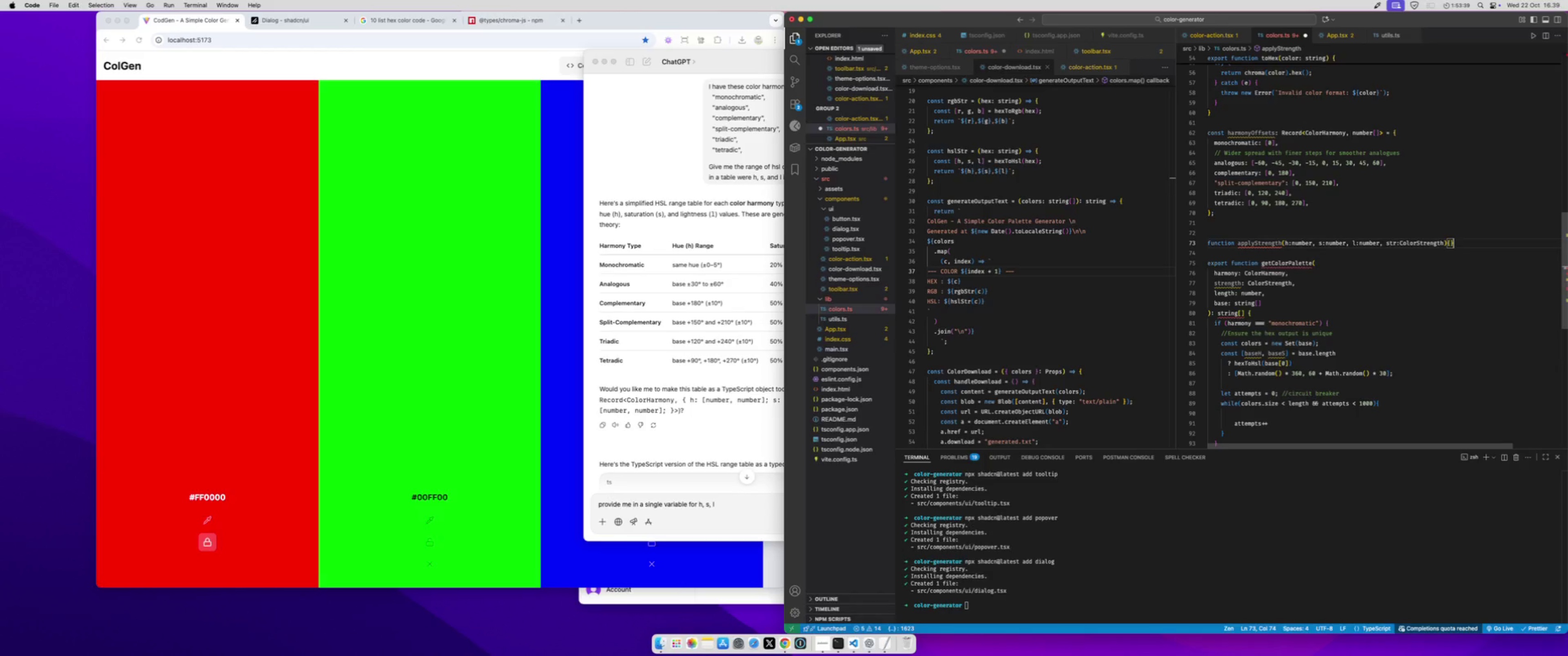 
key(Shift+BracketRight)
 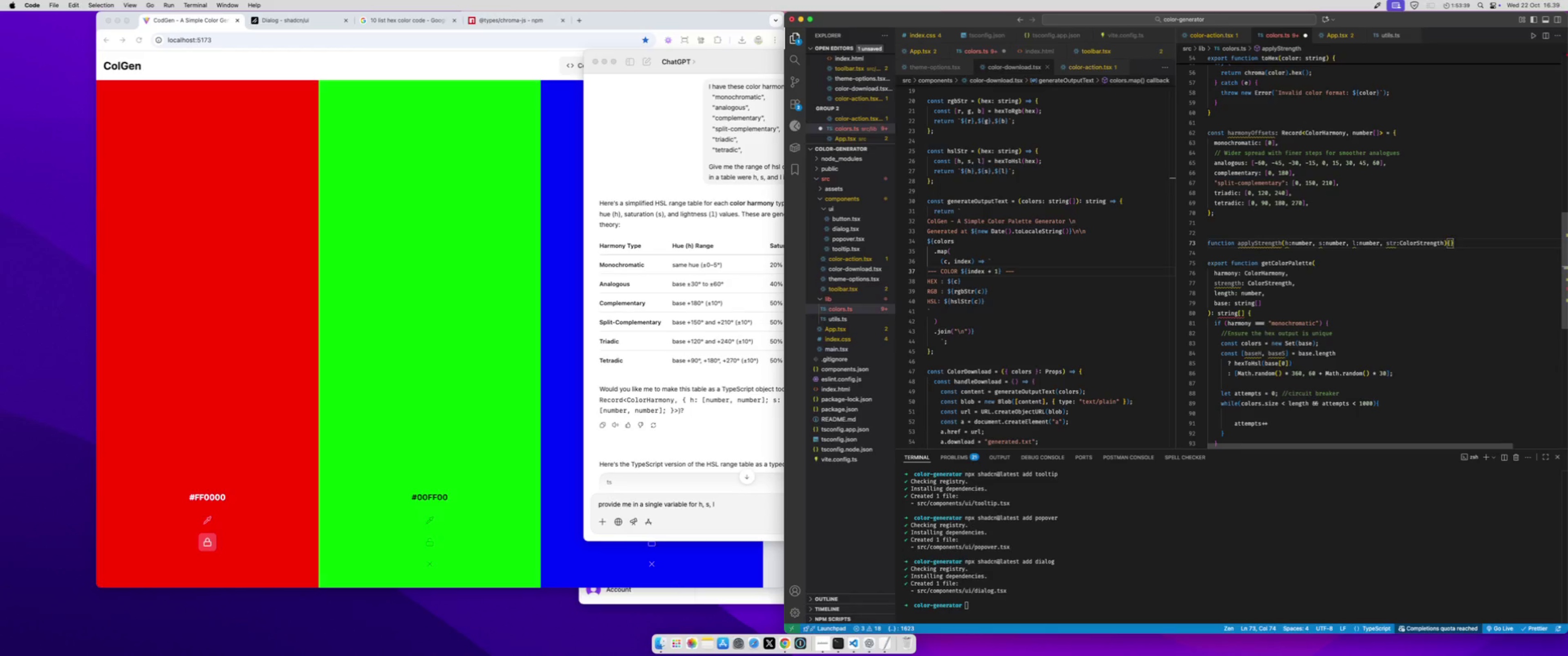 
key(ArrowLeft)
 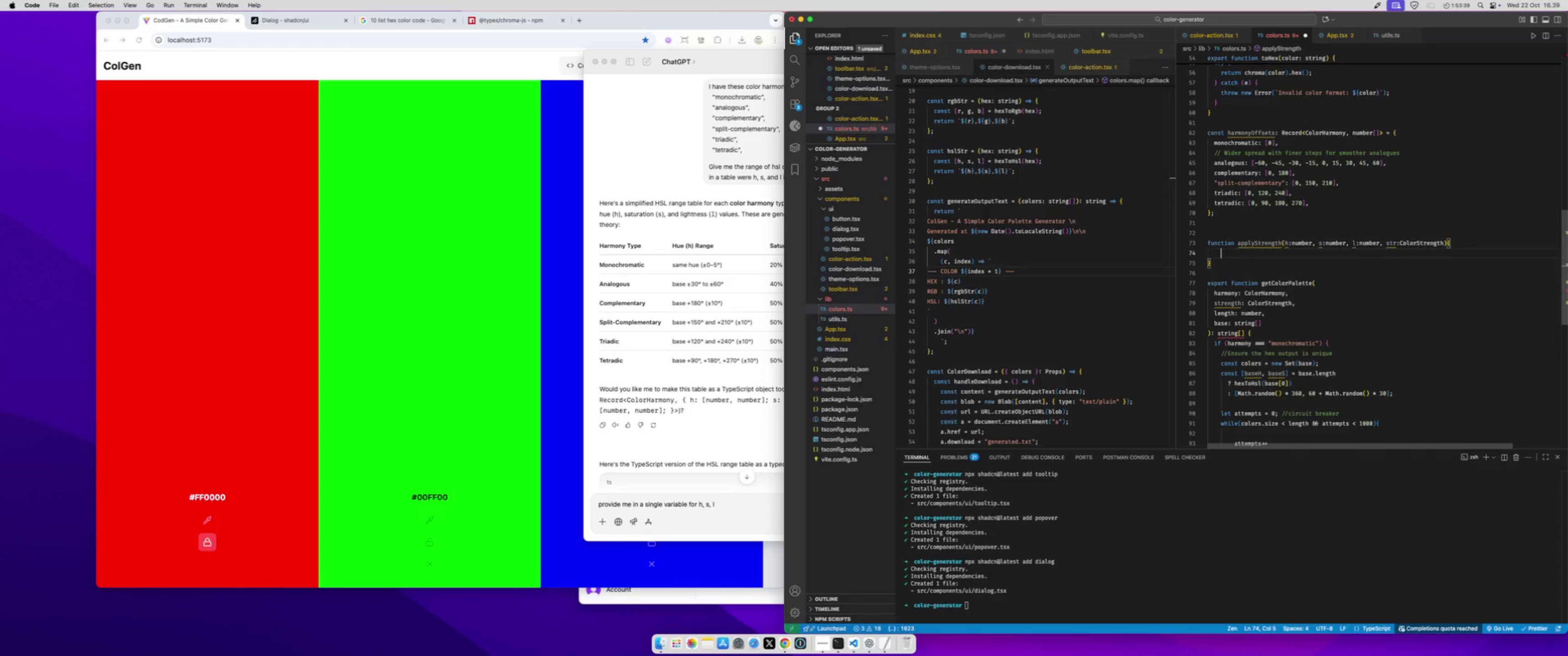 
key(Enter)
 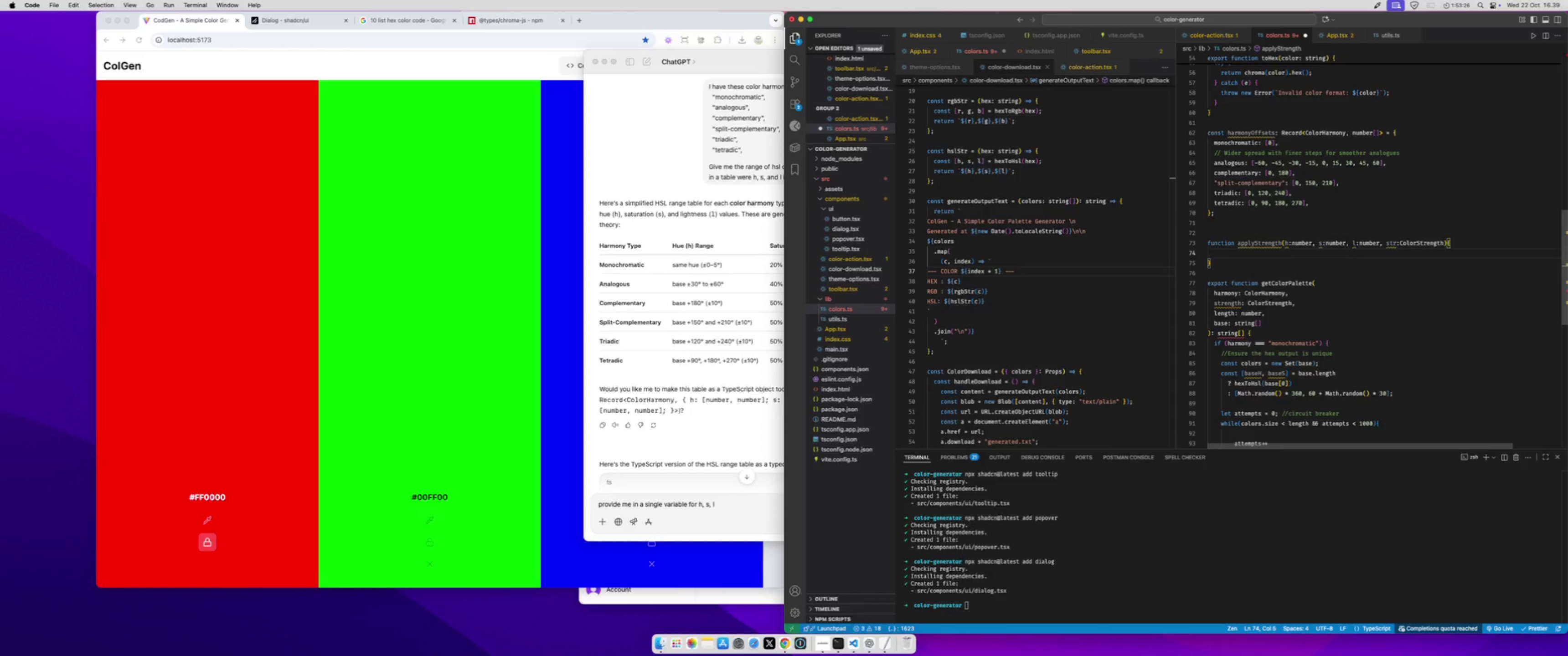 
wait(17.45)
 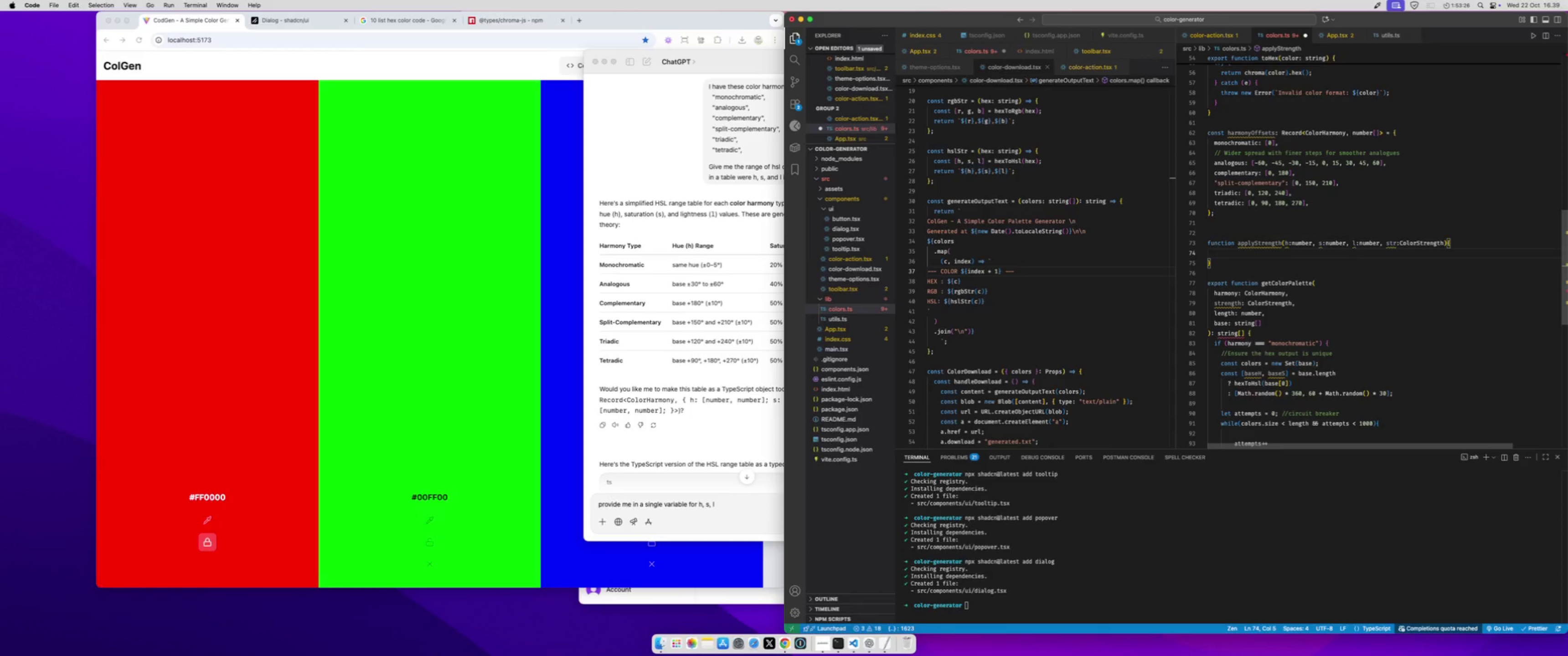 
scroll: coordinate [1306, 283], scroll_direction: down, amount: 5.0
 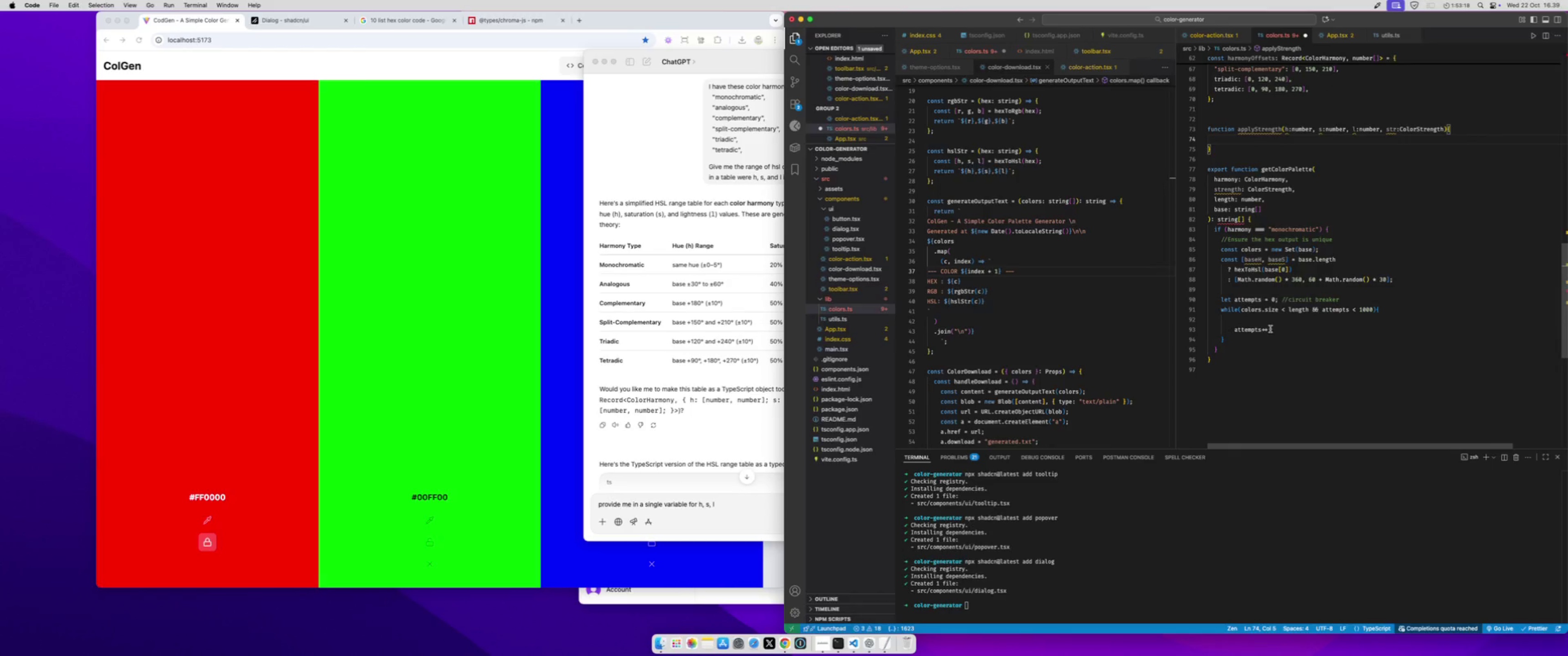 
left_click([1238, 353])
 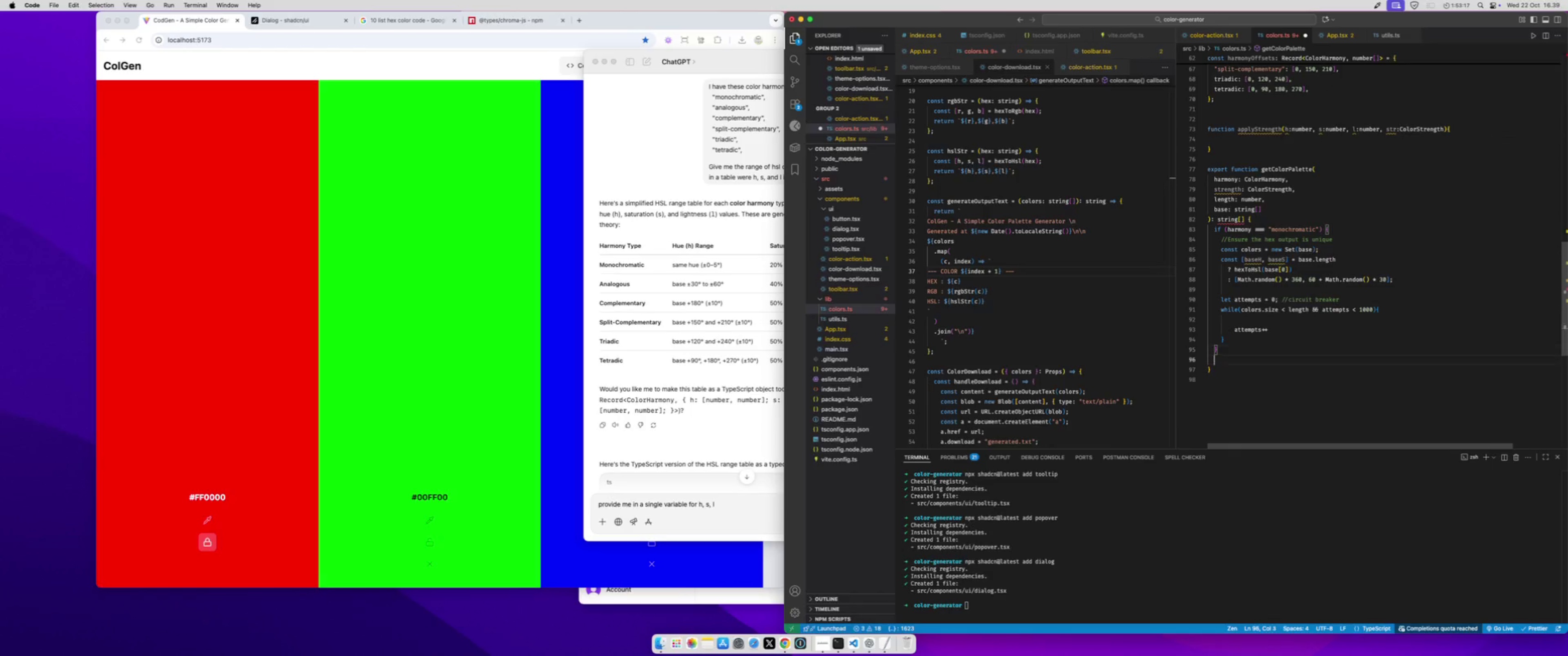 
key(Enter)
 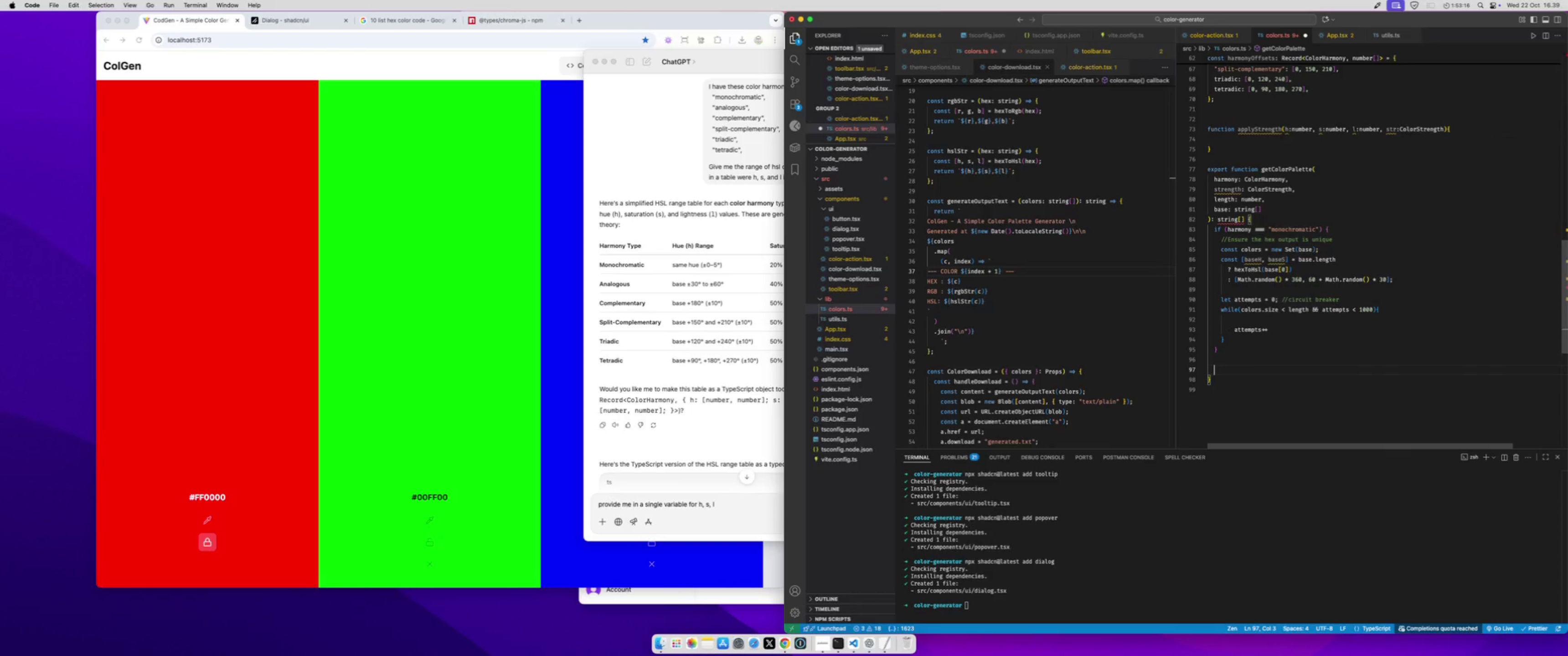 
key(Enter)
 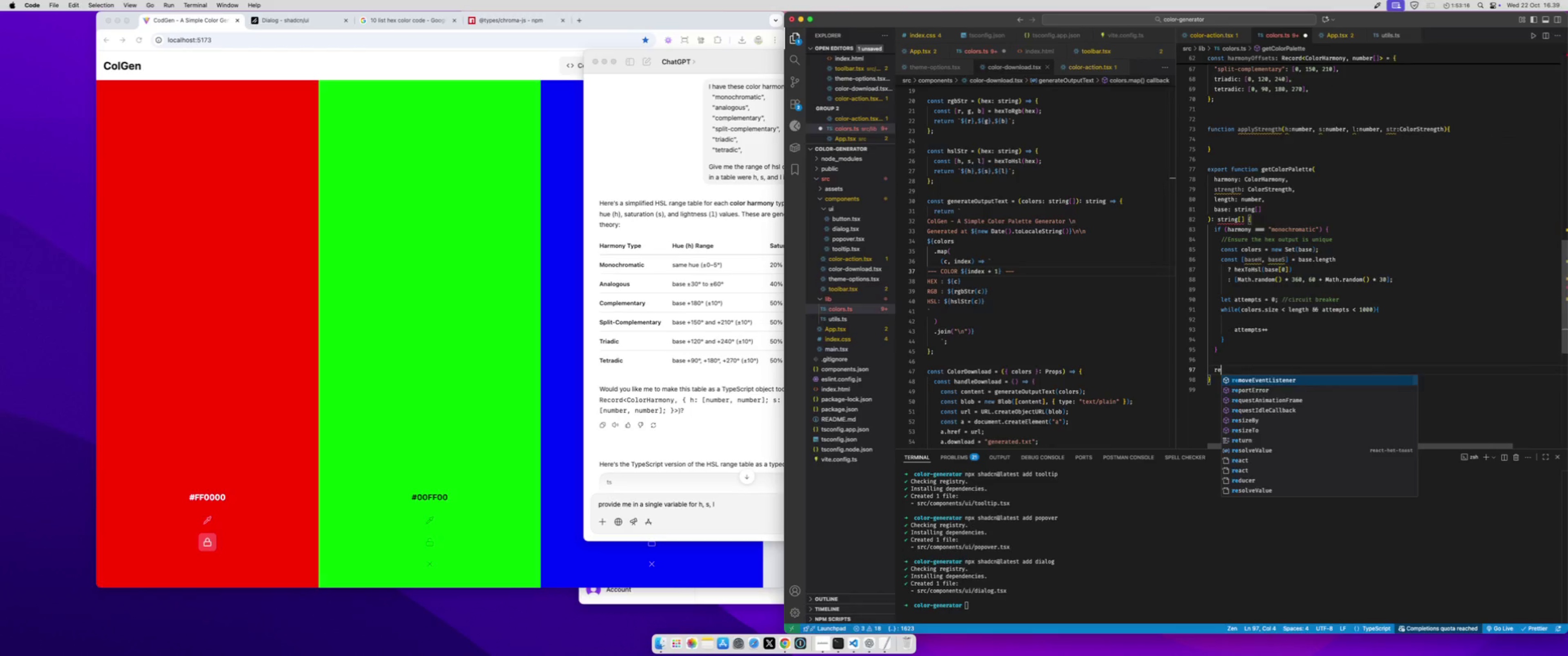 
type(return [])
 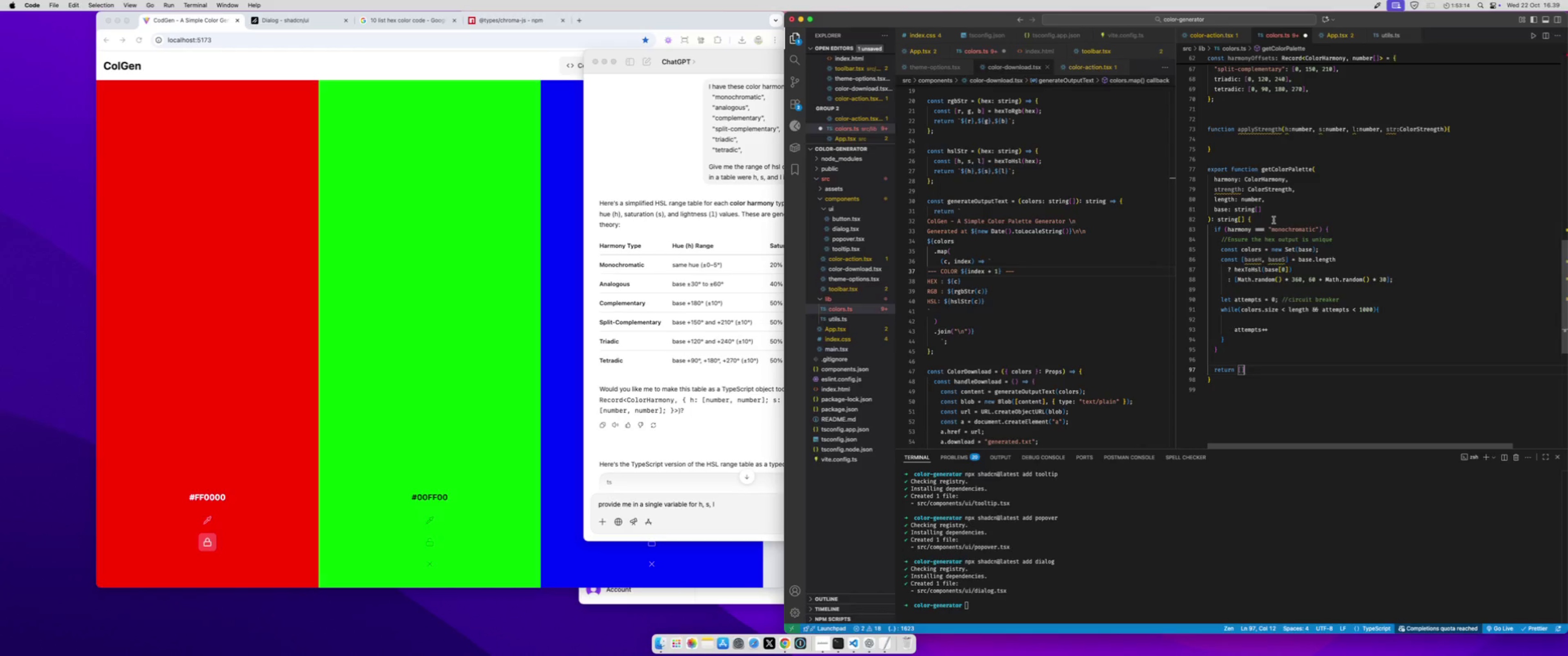 
scroll: coordinate [1277, 256], scroll_direction: up, amount: 4.0
 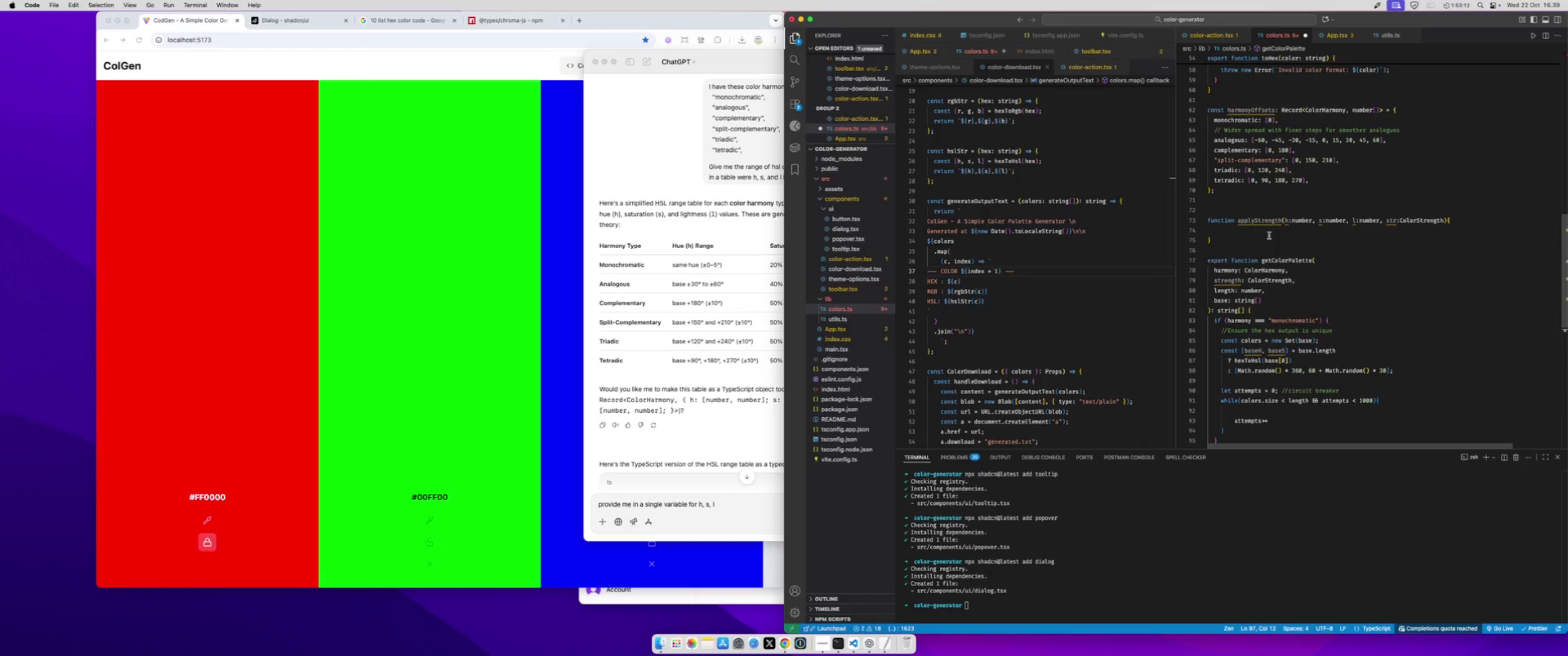 
left_click([1269, 234])
 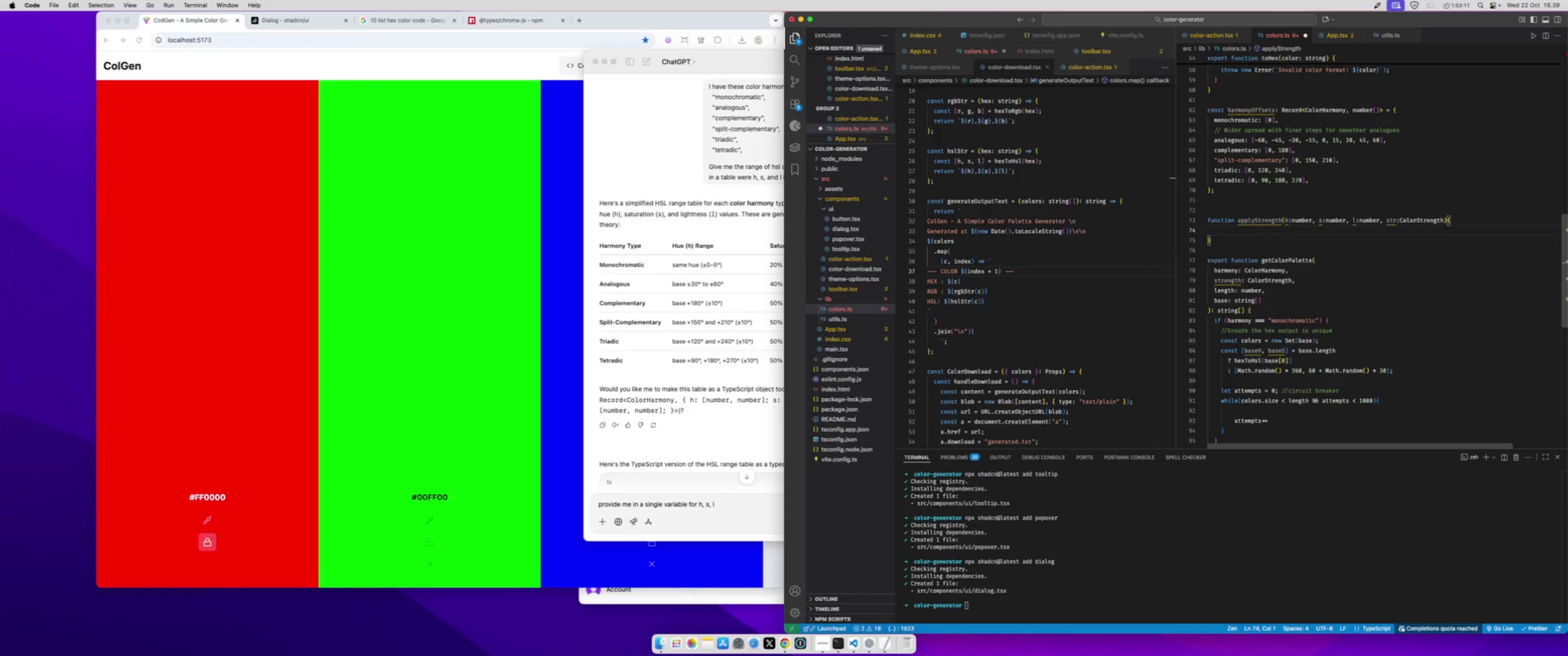 
key(Tab)
type(const strenth)
key(Backspace)
key(Backspace)
type(gth)
 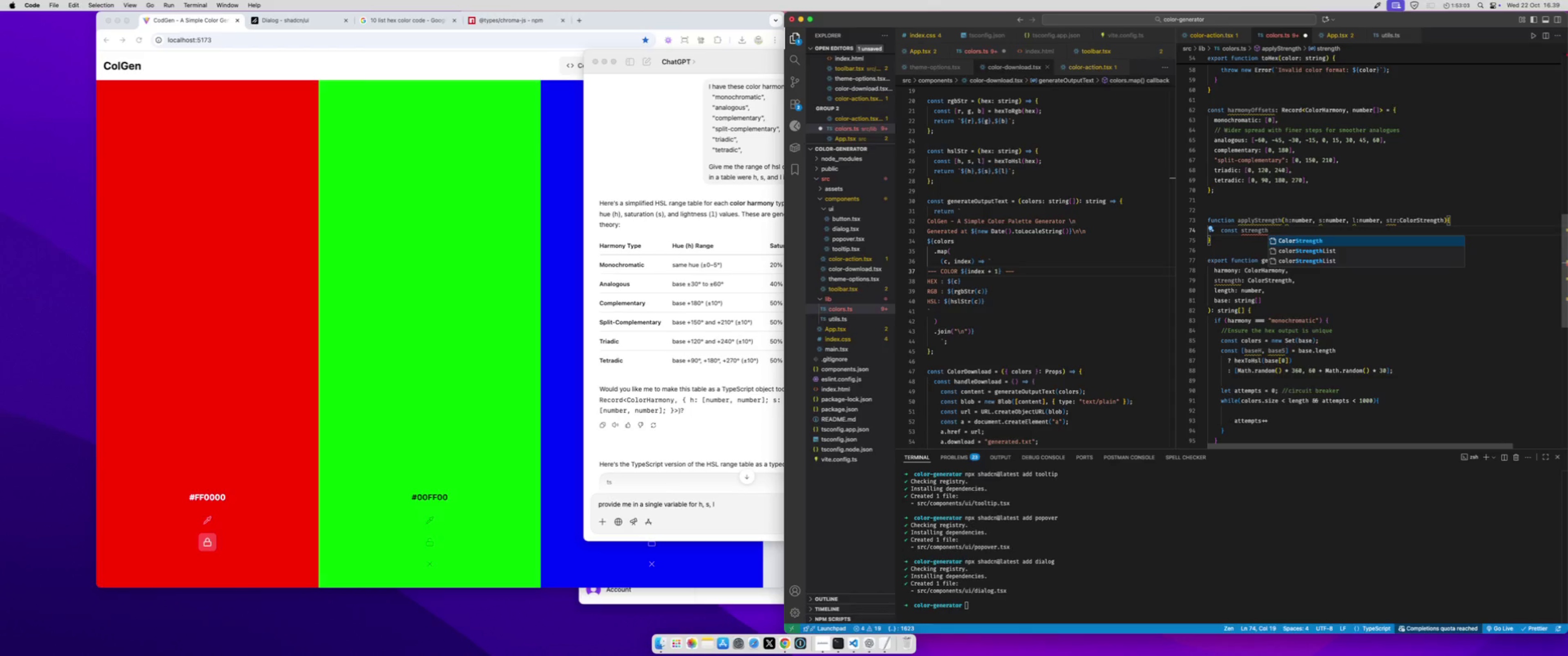 
wait(6.22)
 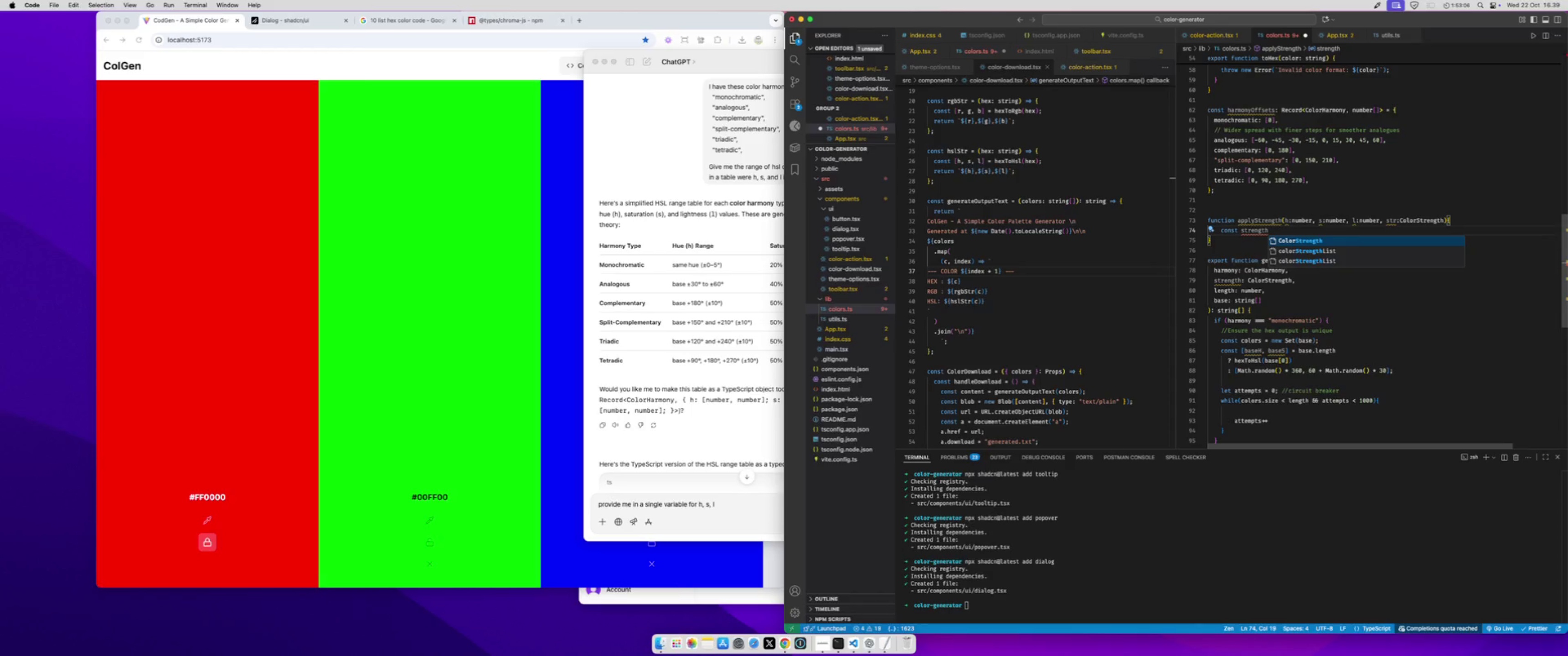 
key(Backspace)
key(Backspace)
key(Backspace)
key(Backspace)
key(Backspace)
key(Backspace)
key(Backspace)
key(Backspace)
type(hasl)
key(Backspace)
key(Backspace)
key(Backspace)
type(slByStrength:Reco)
 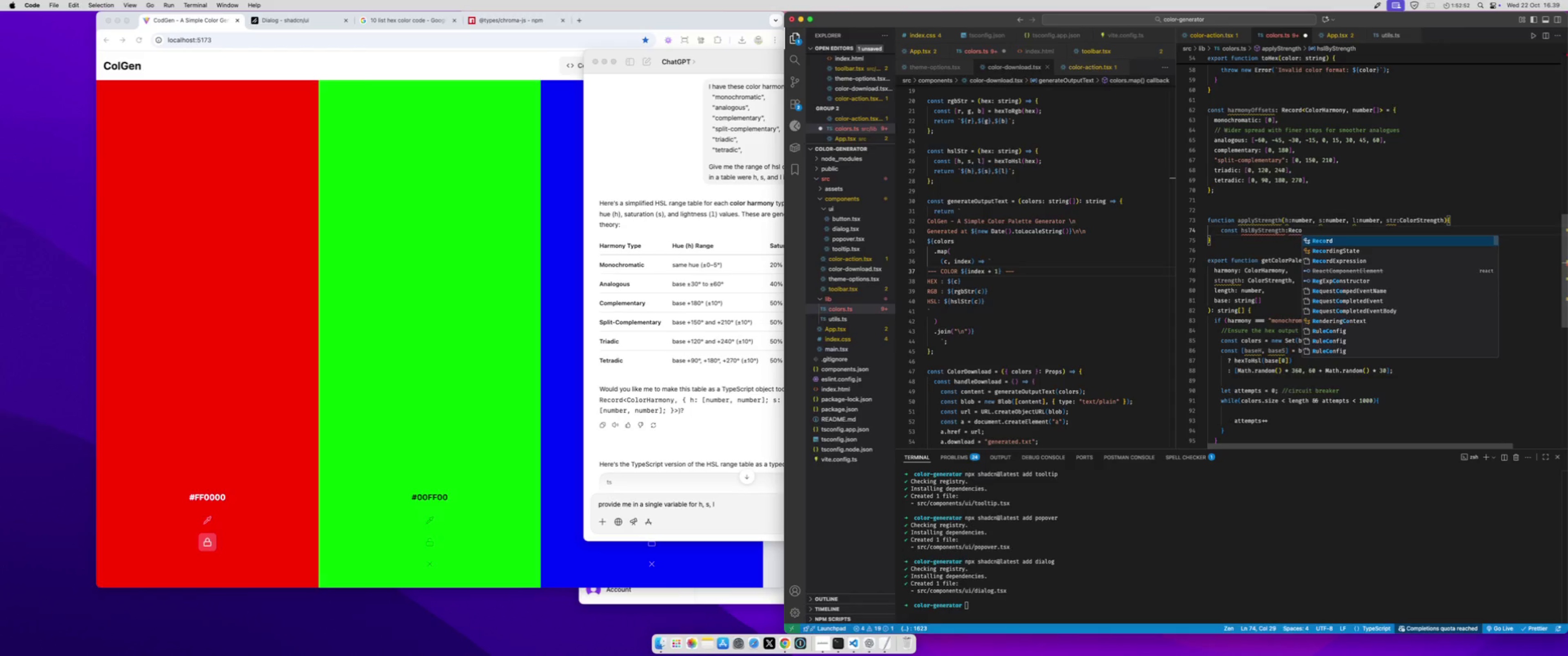 
key(Enter)
 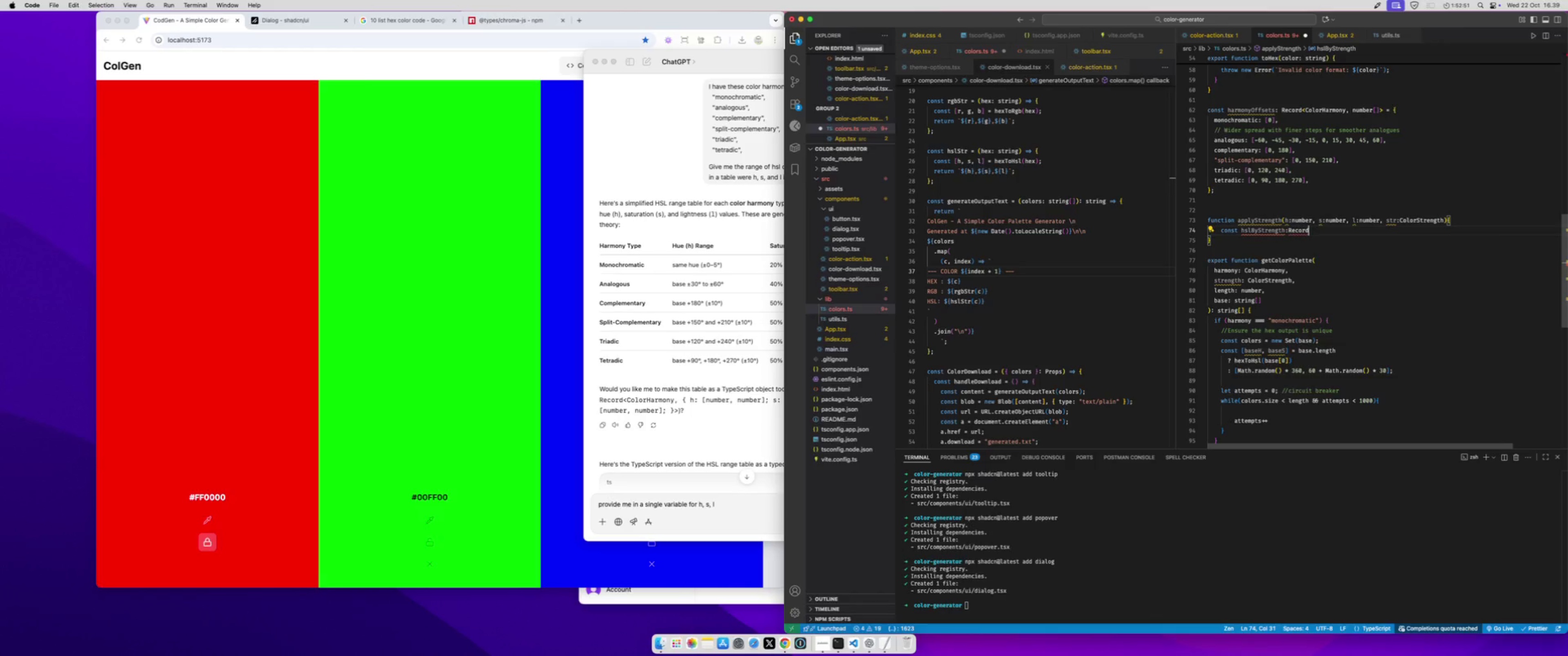 
key(Shift+Comma)
 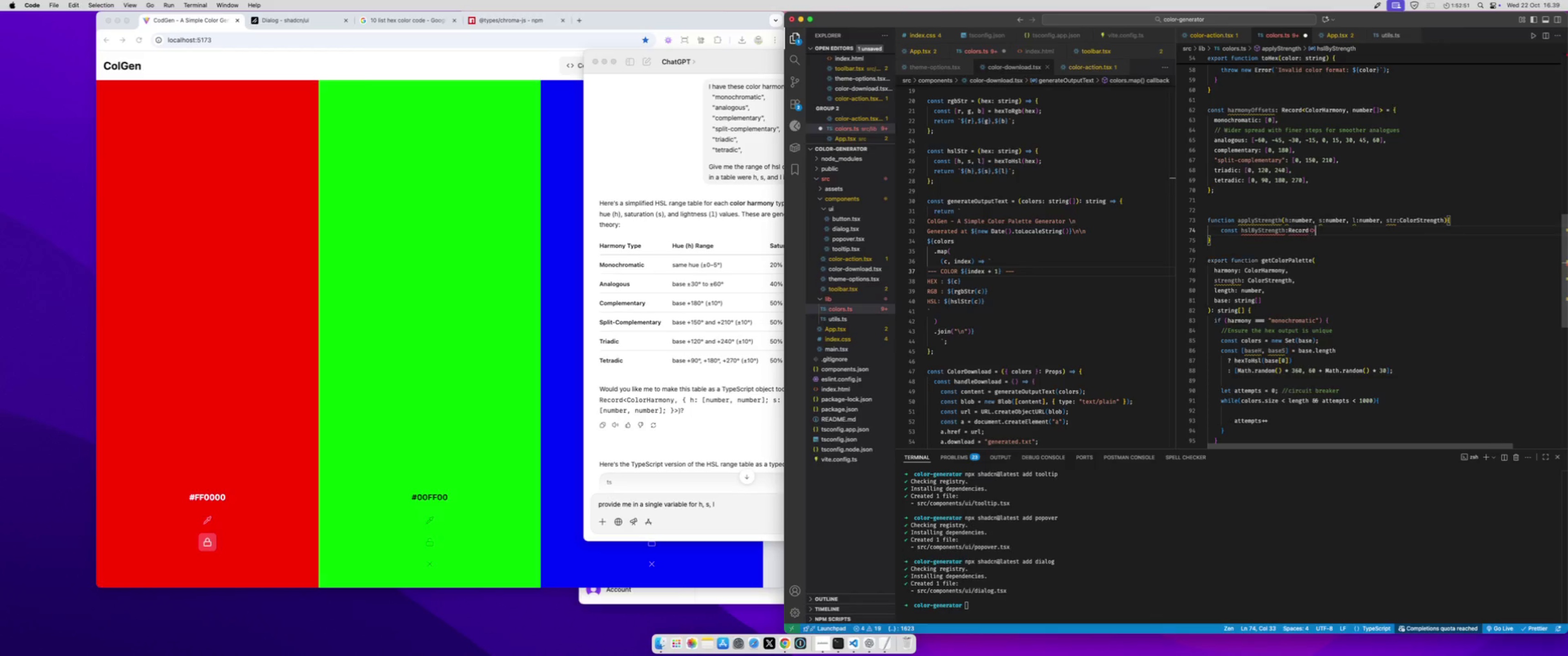 
key(Shift+Period)
 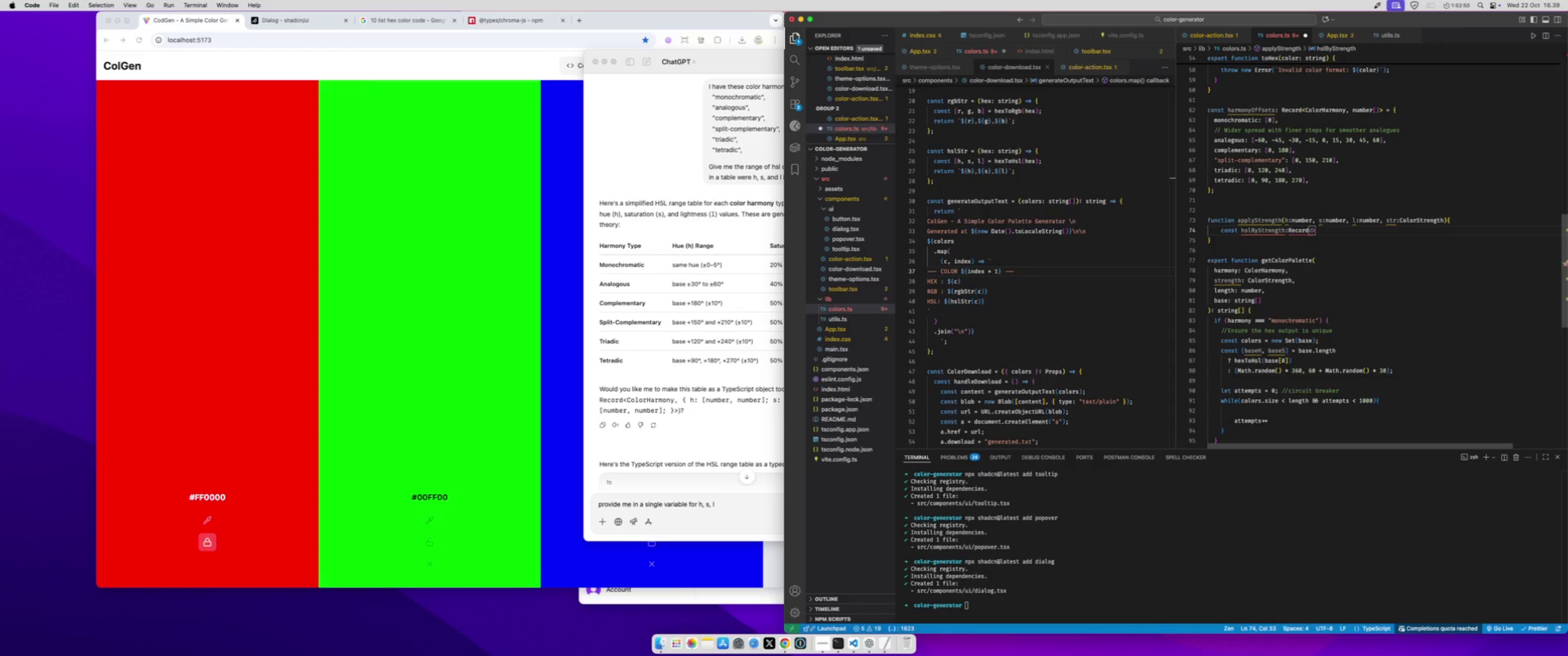 
key(ArrowLeft)
 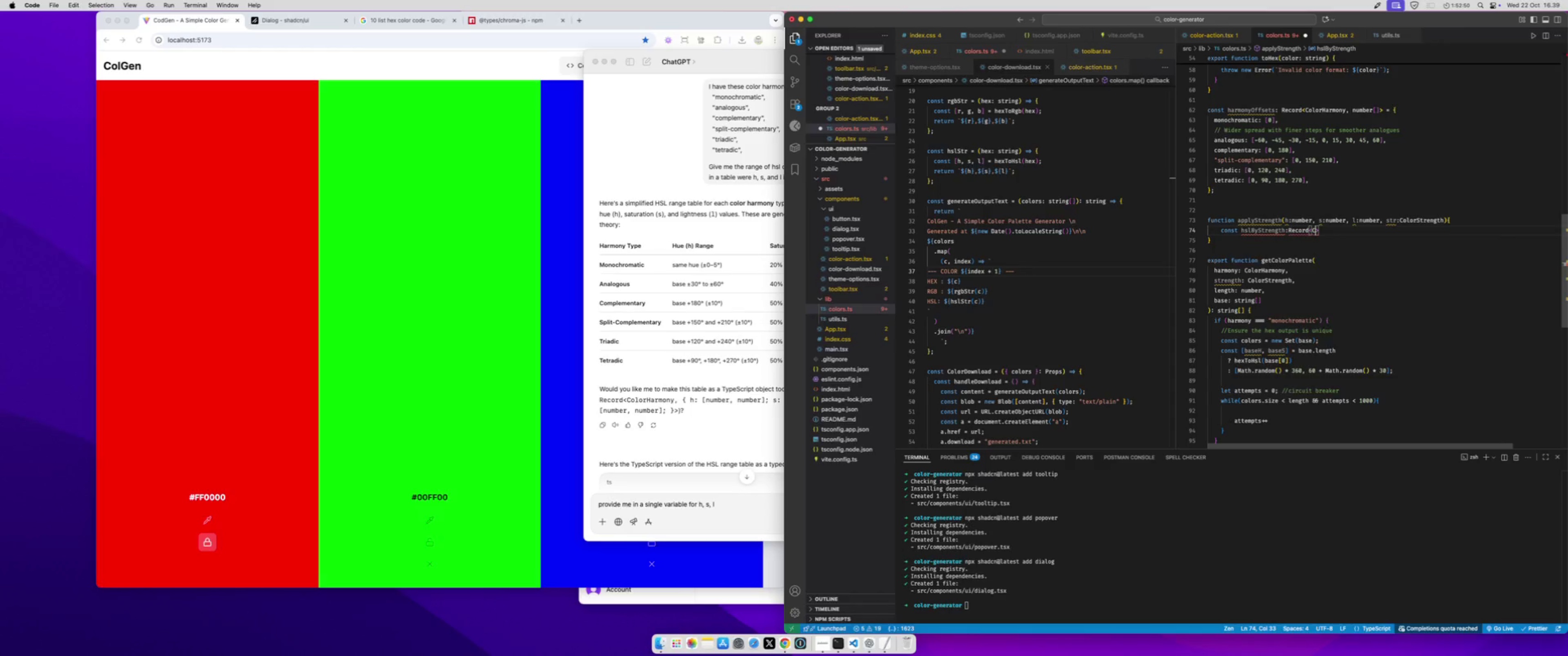 
type(ColorT)
key(Backspace)
type(St)
 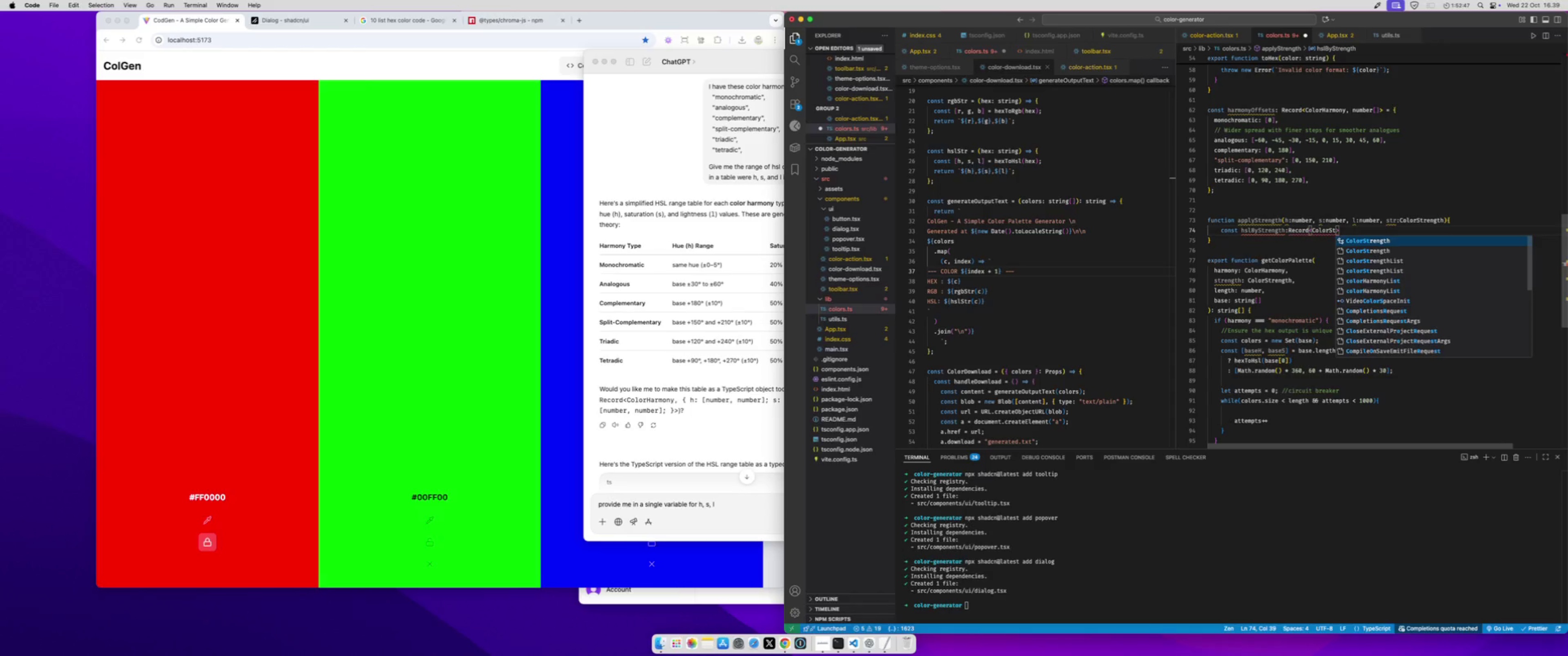 
key(Enter)
 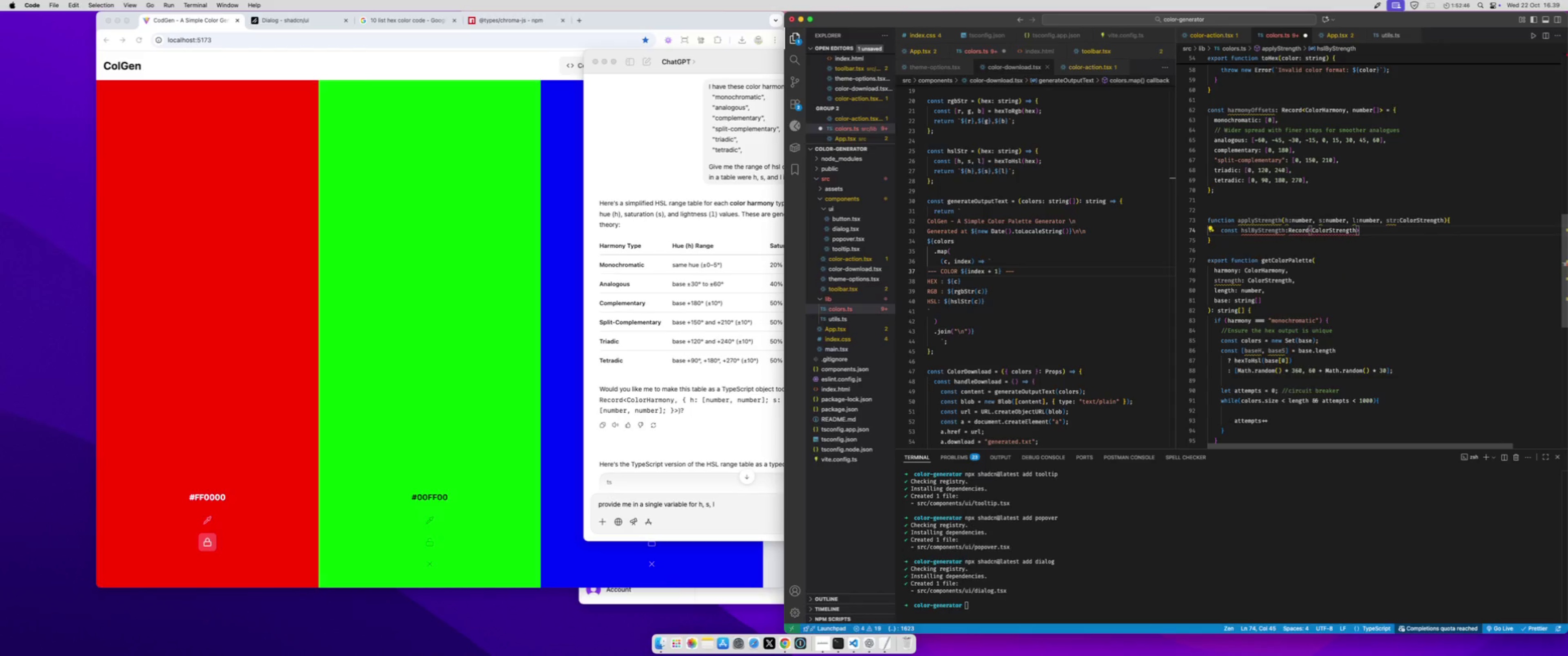 
type(, [numer)
key(Backspace)
key(Backspace)
type(ber, number, number)
 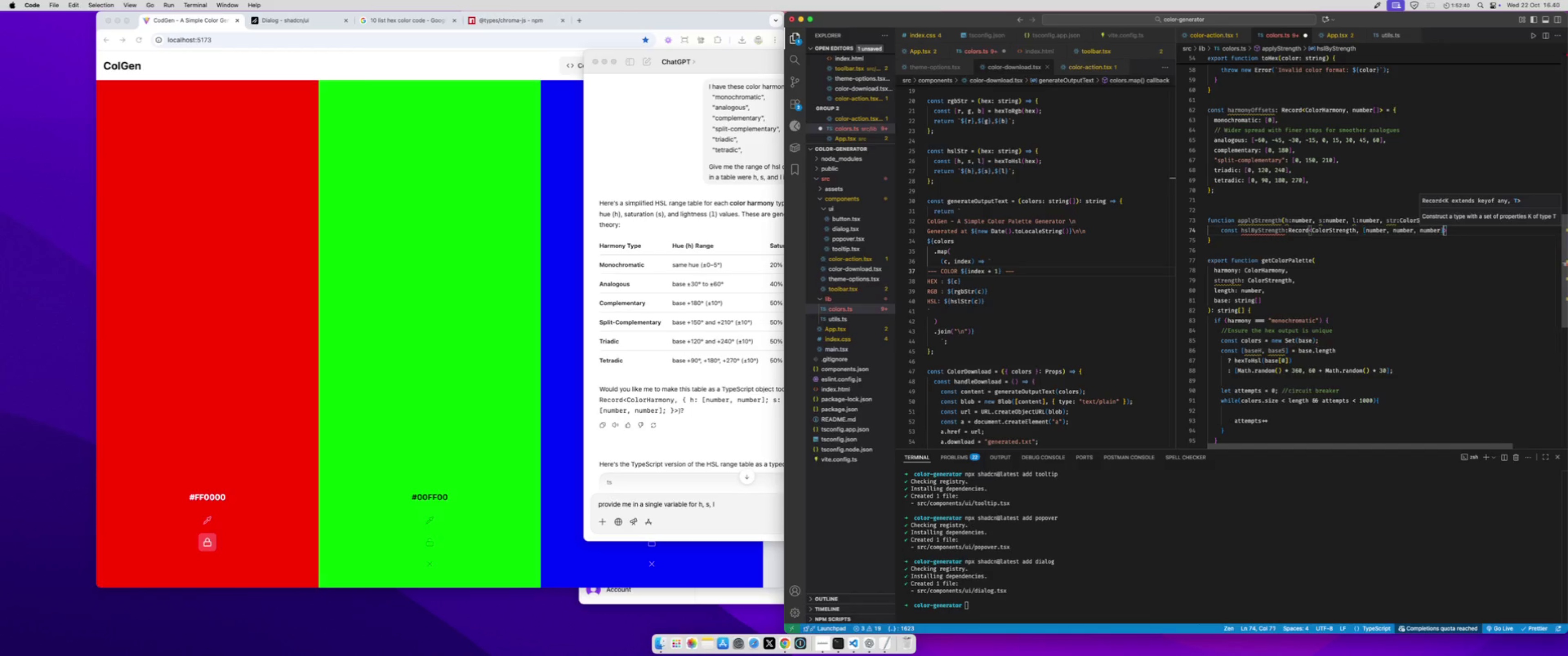 
key(ArrowRight)
 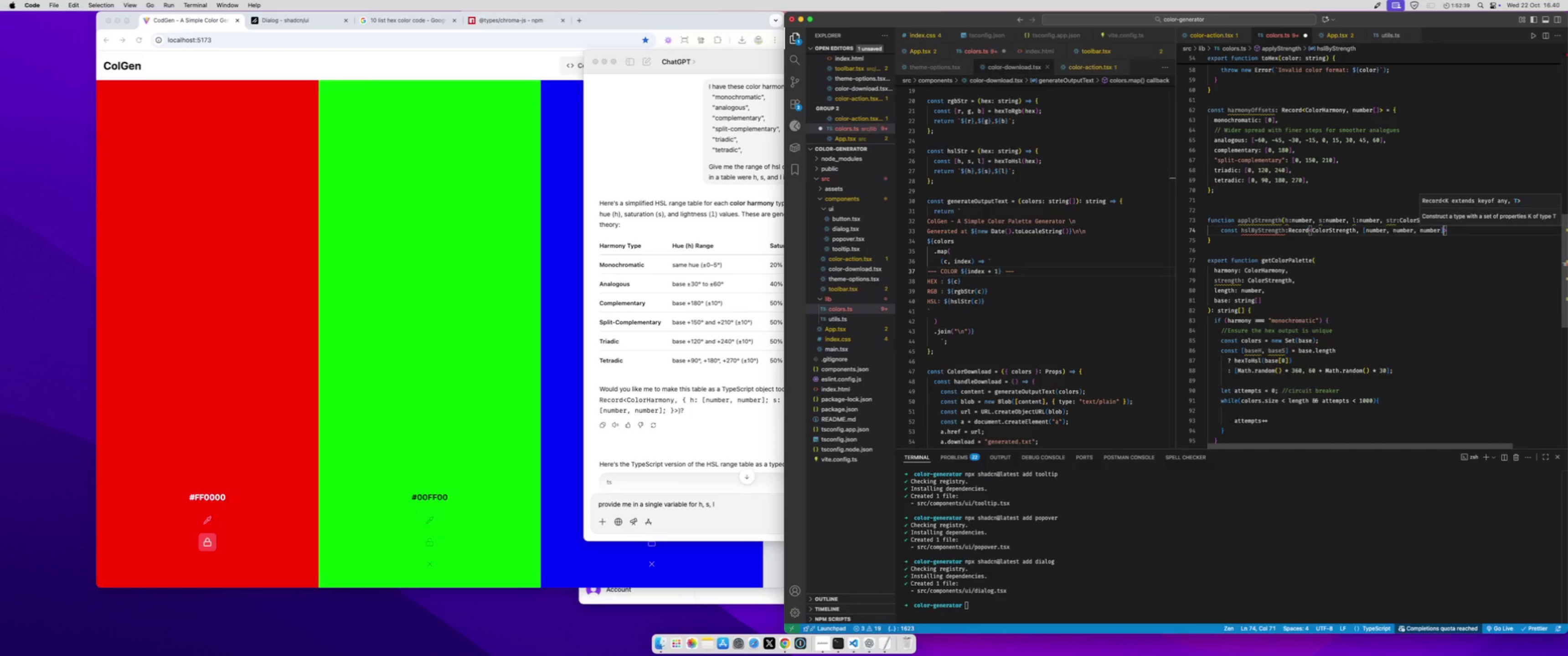 
key(ArrowRight)
 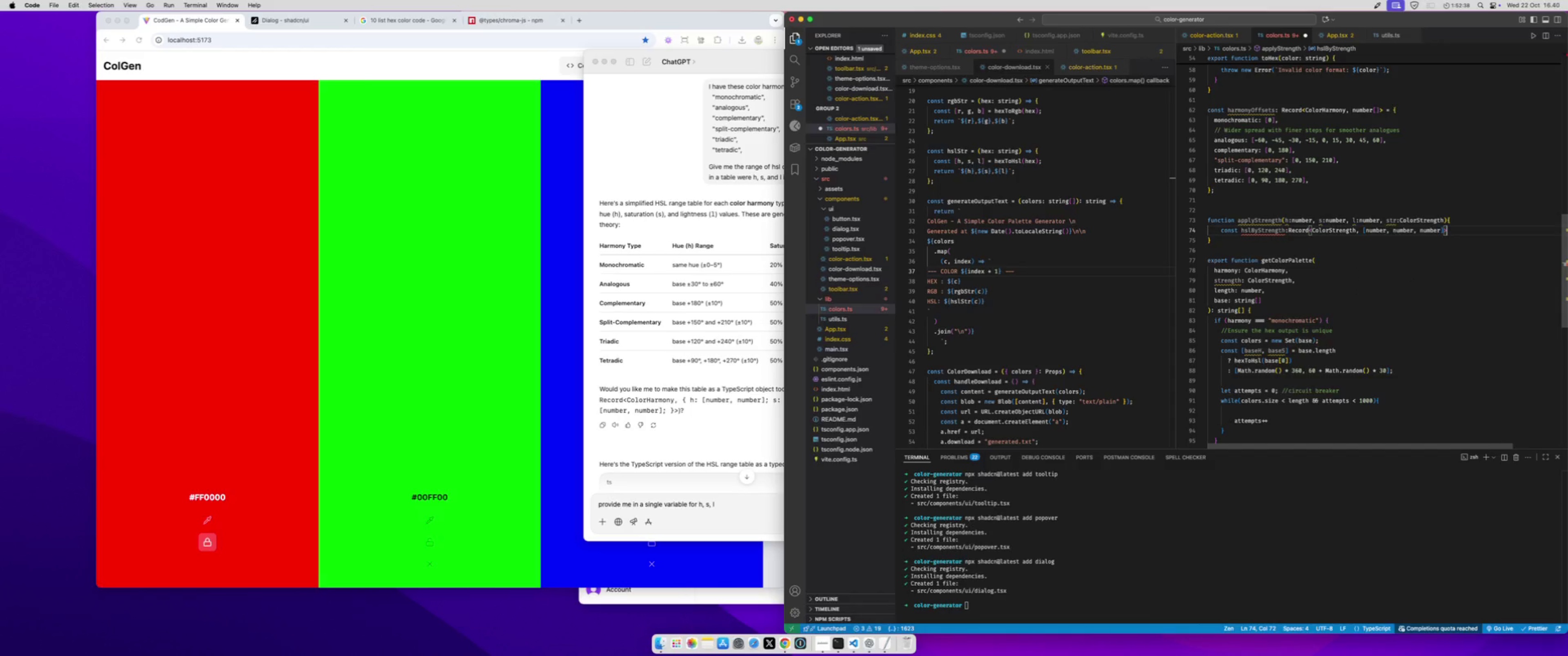 
key(Shift+ShiftLeft)
 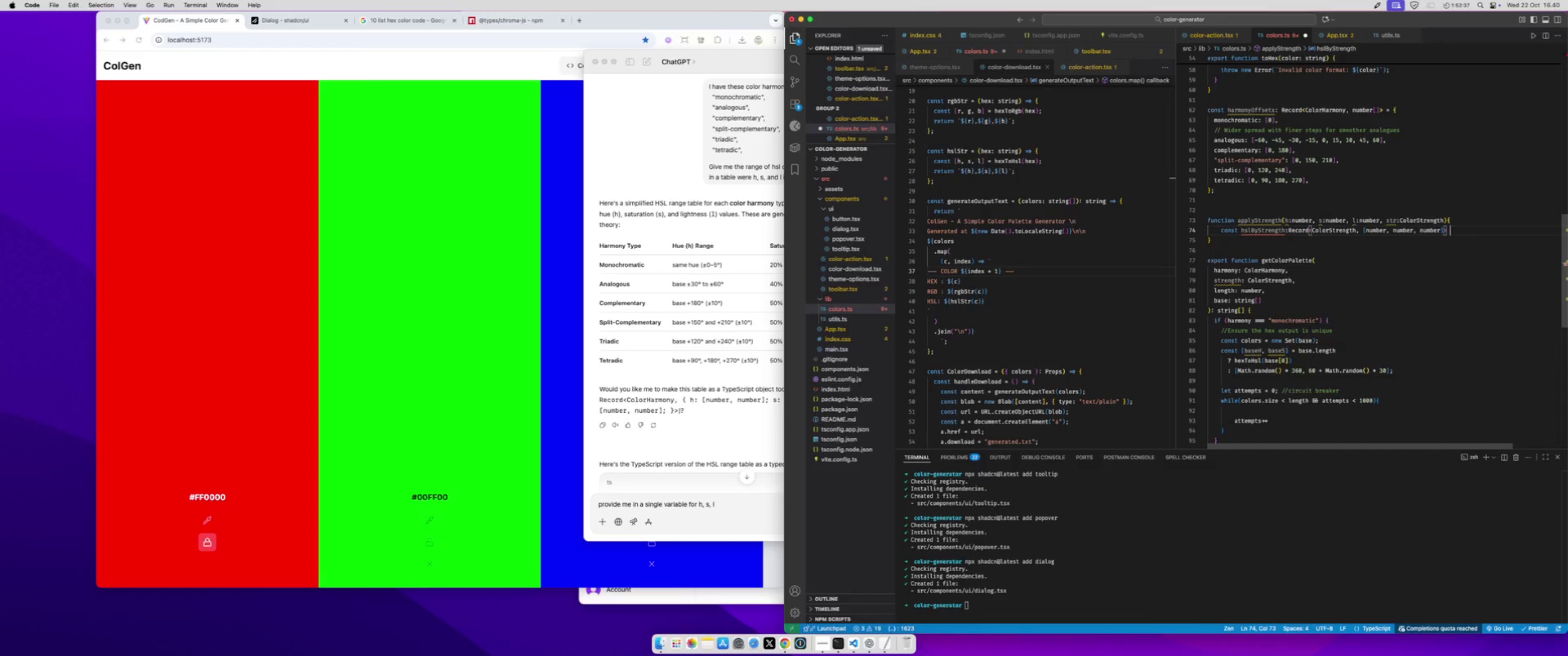 
key(Space)
 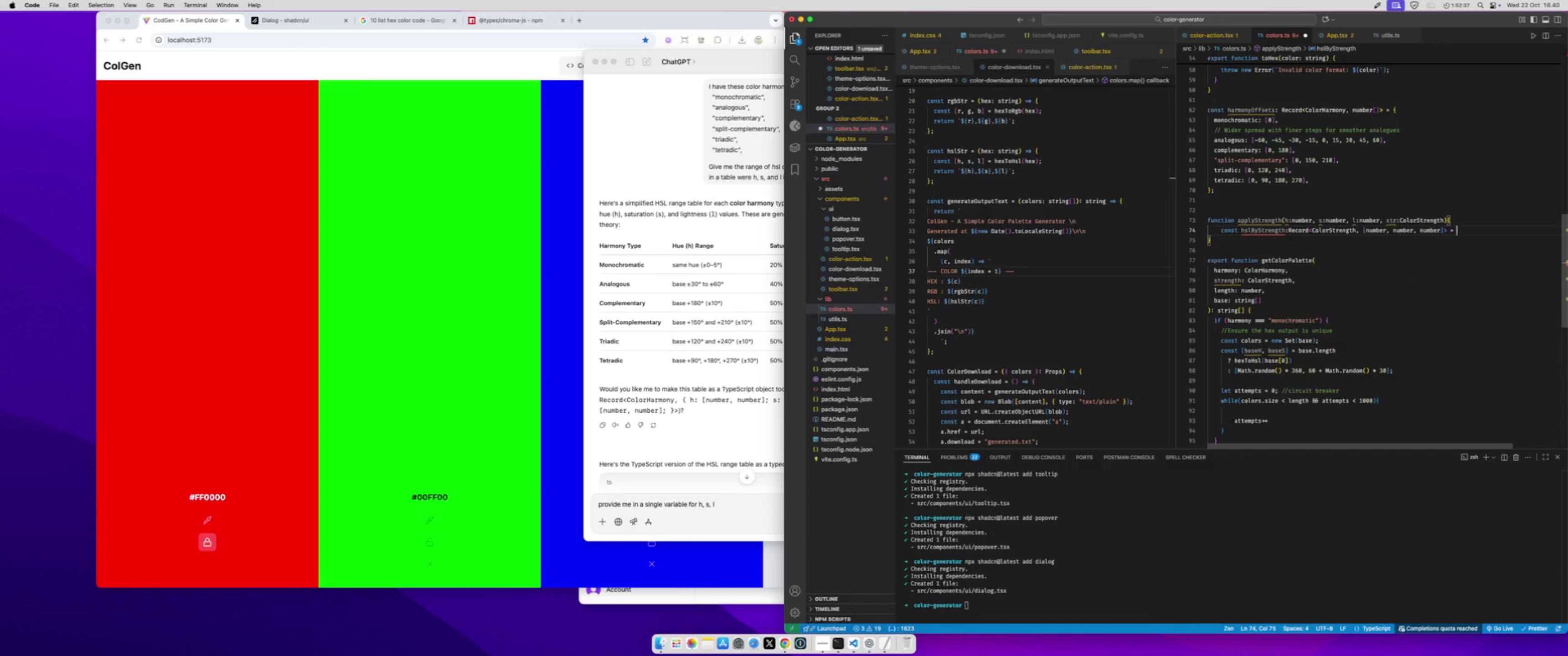 
key(Equal)
 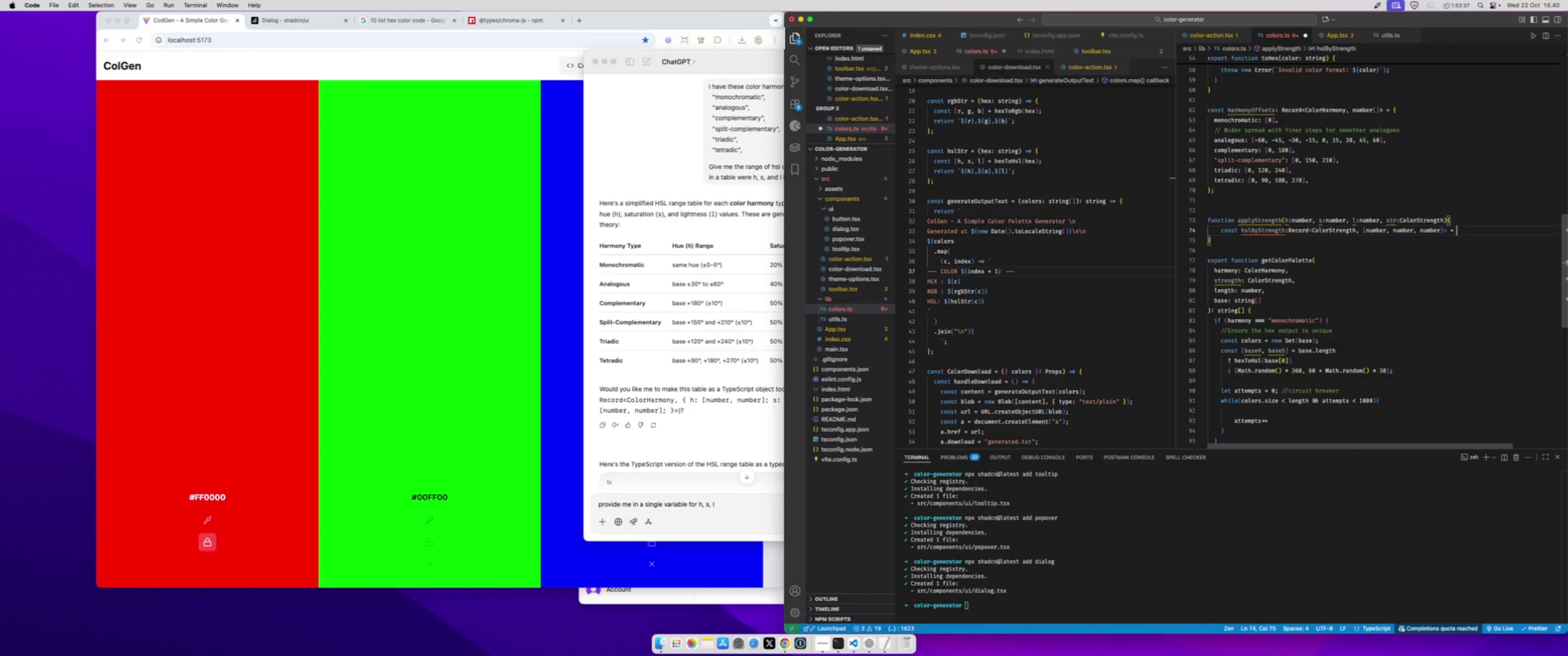 
key(Space)
 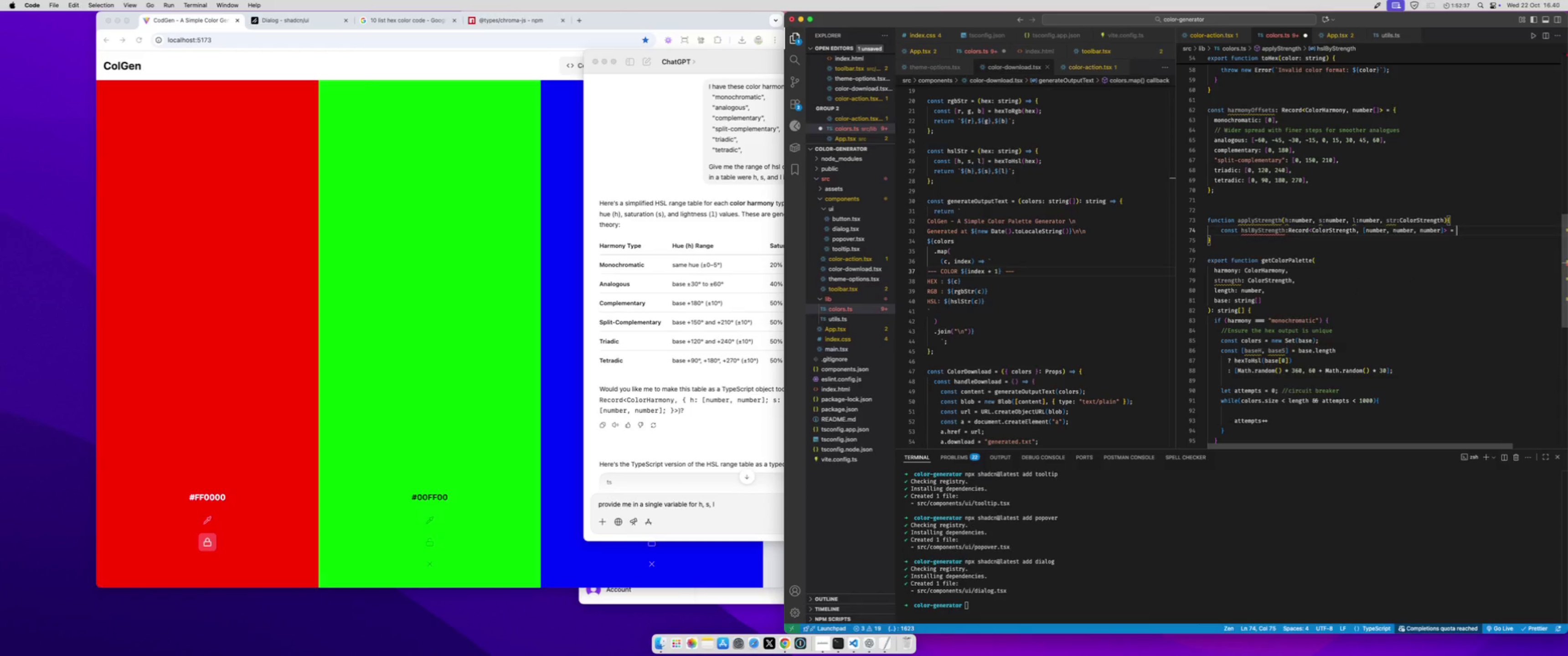 
key(Shift+BracketLeft)
 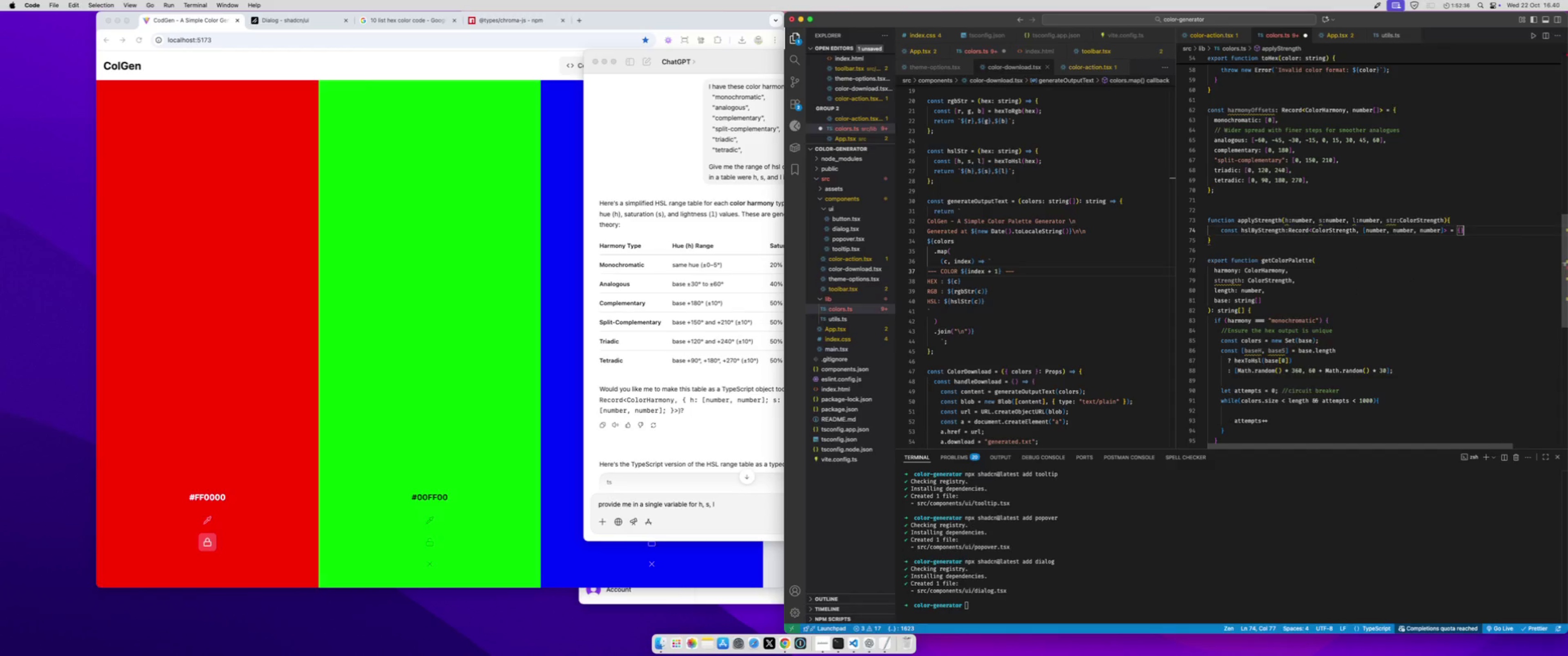 
key(Shift+BracketRight)
 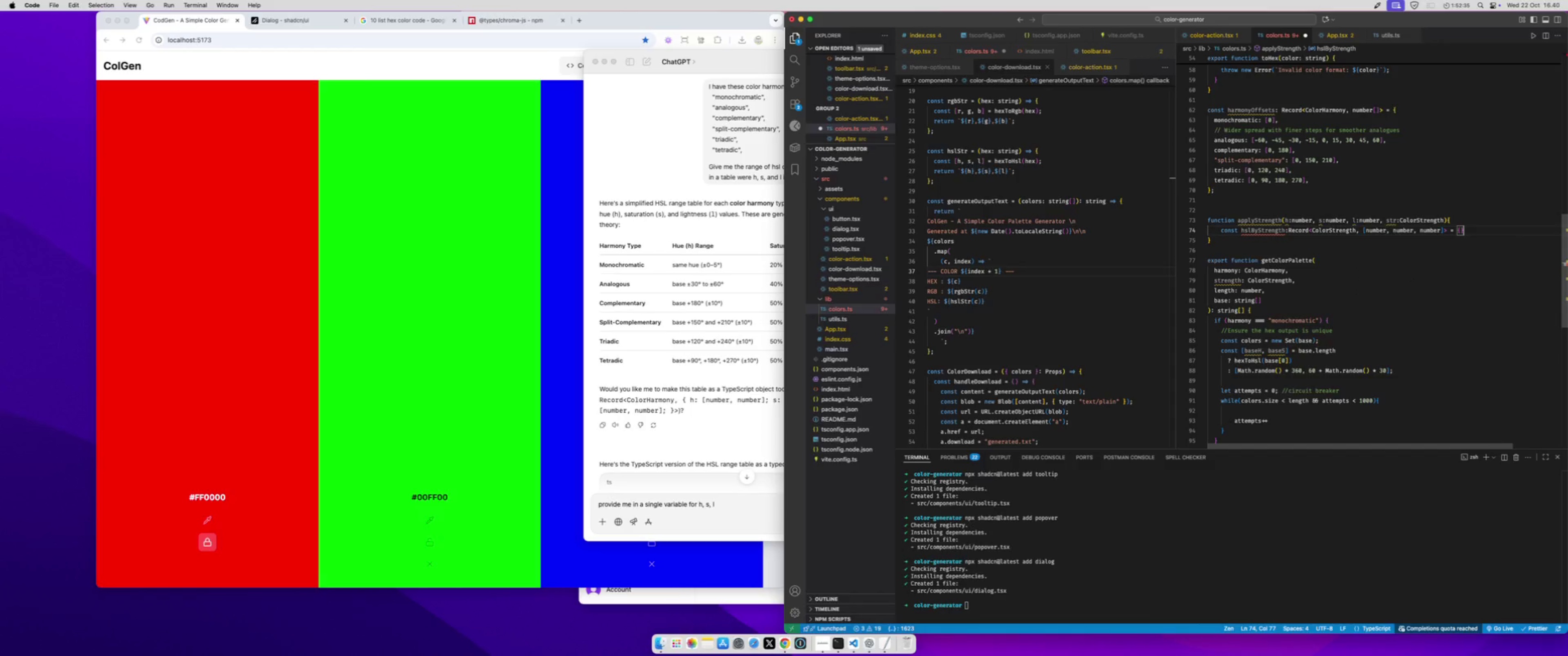 
key(ArrowLeft)
 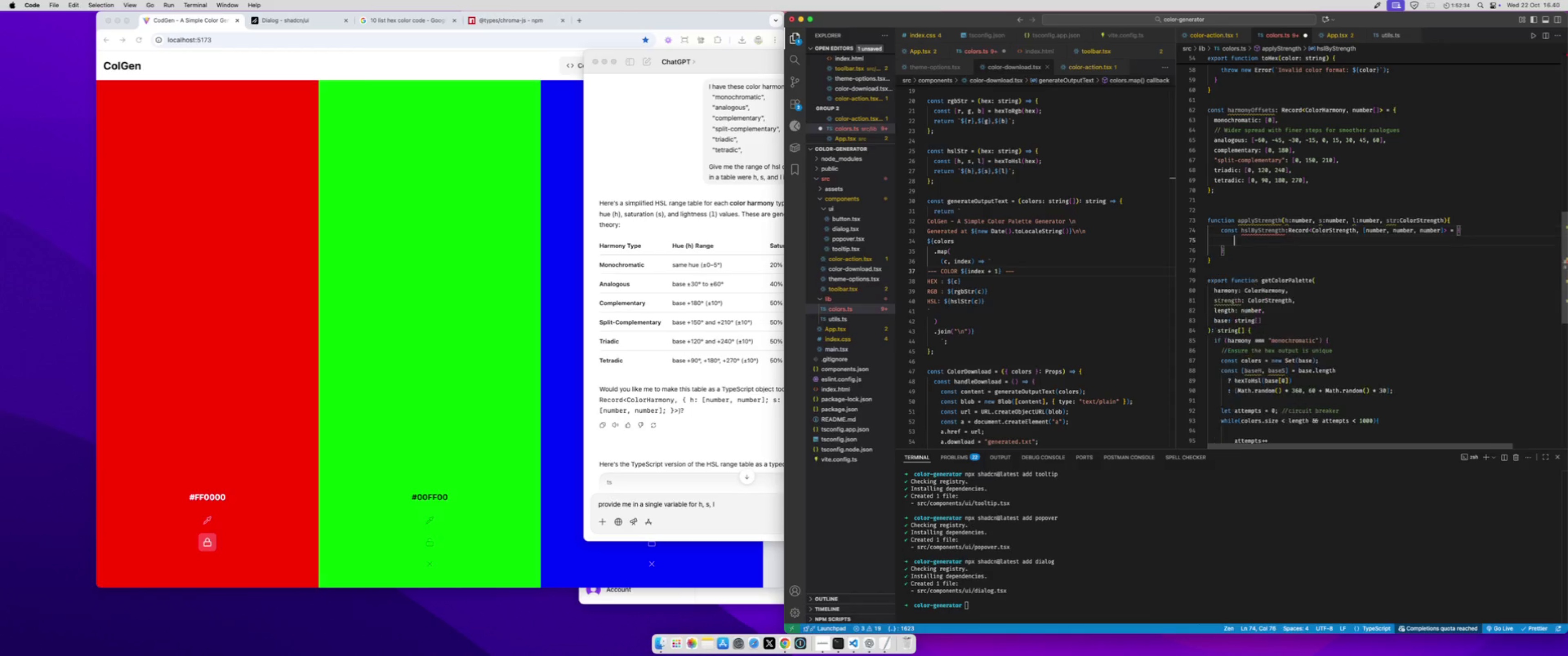 
key(Enter)
 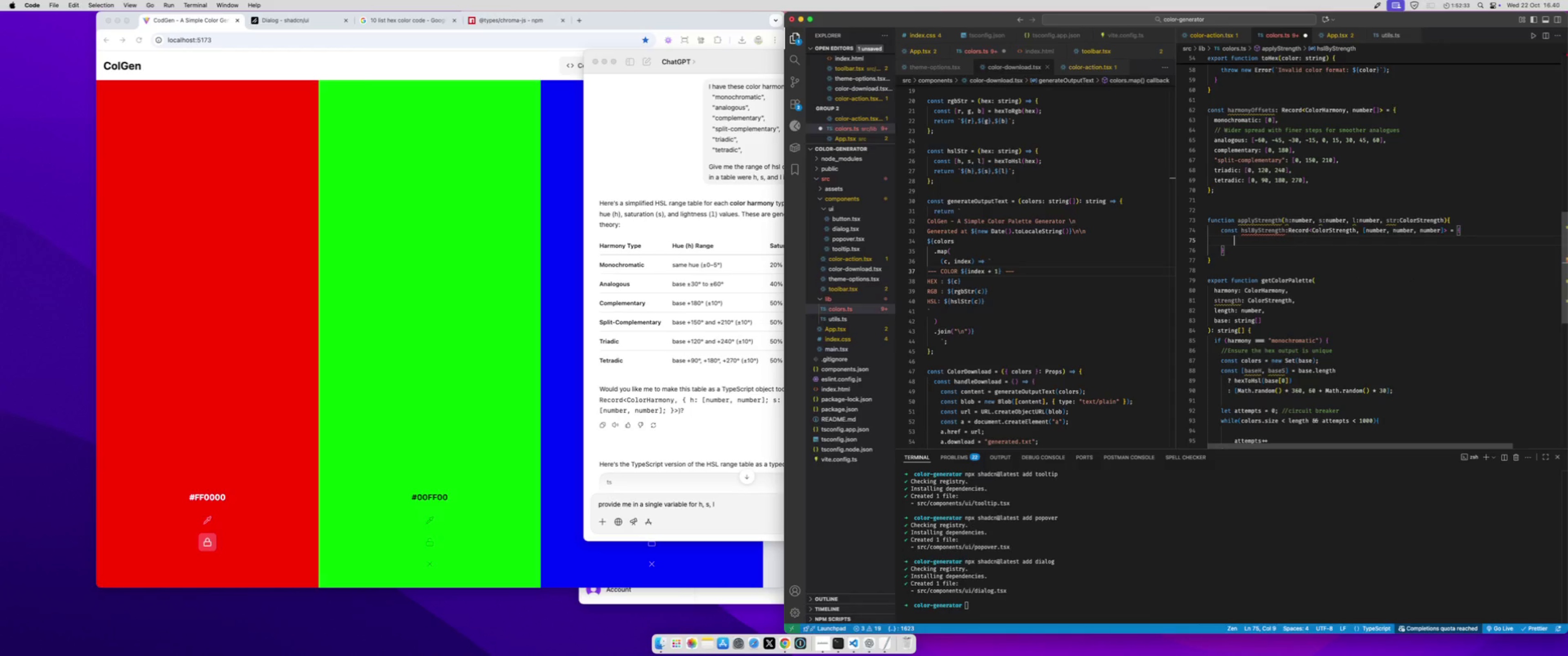 
type(pas)
 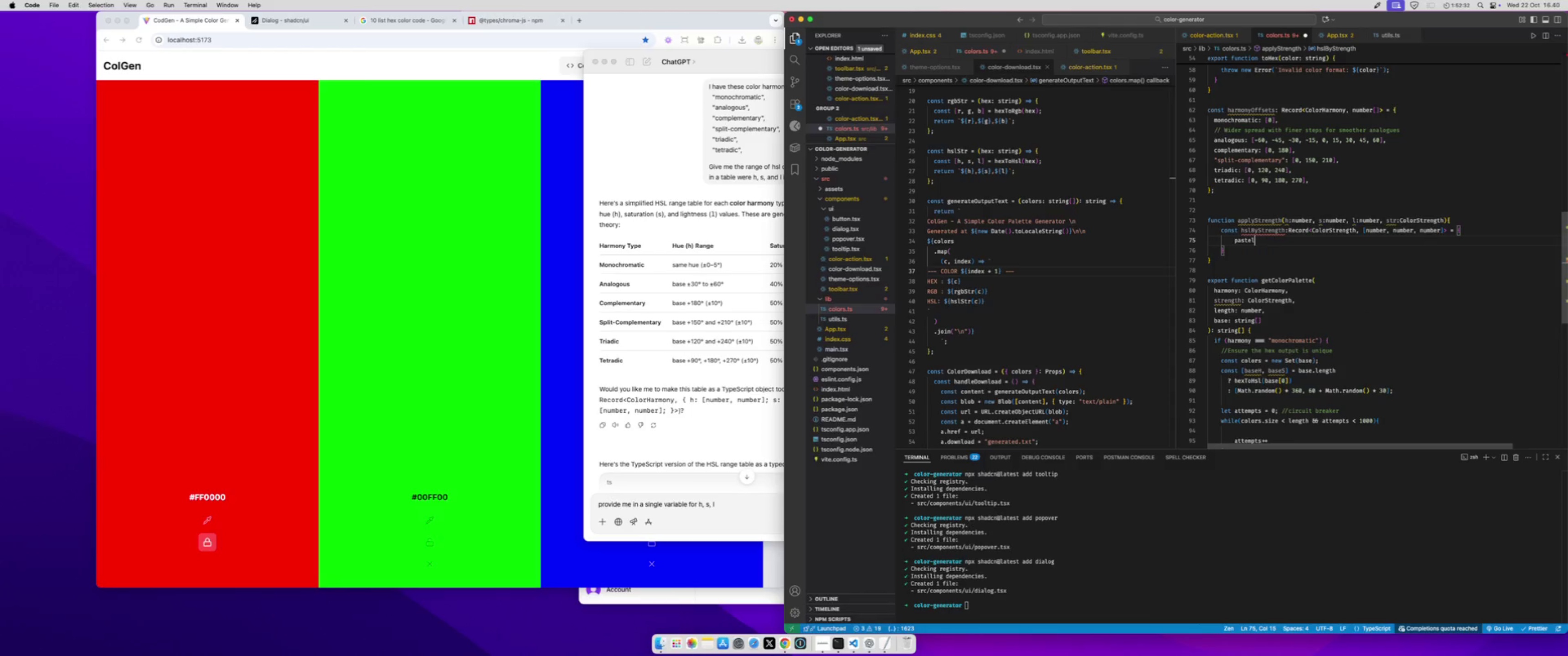 
key(Enter)
 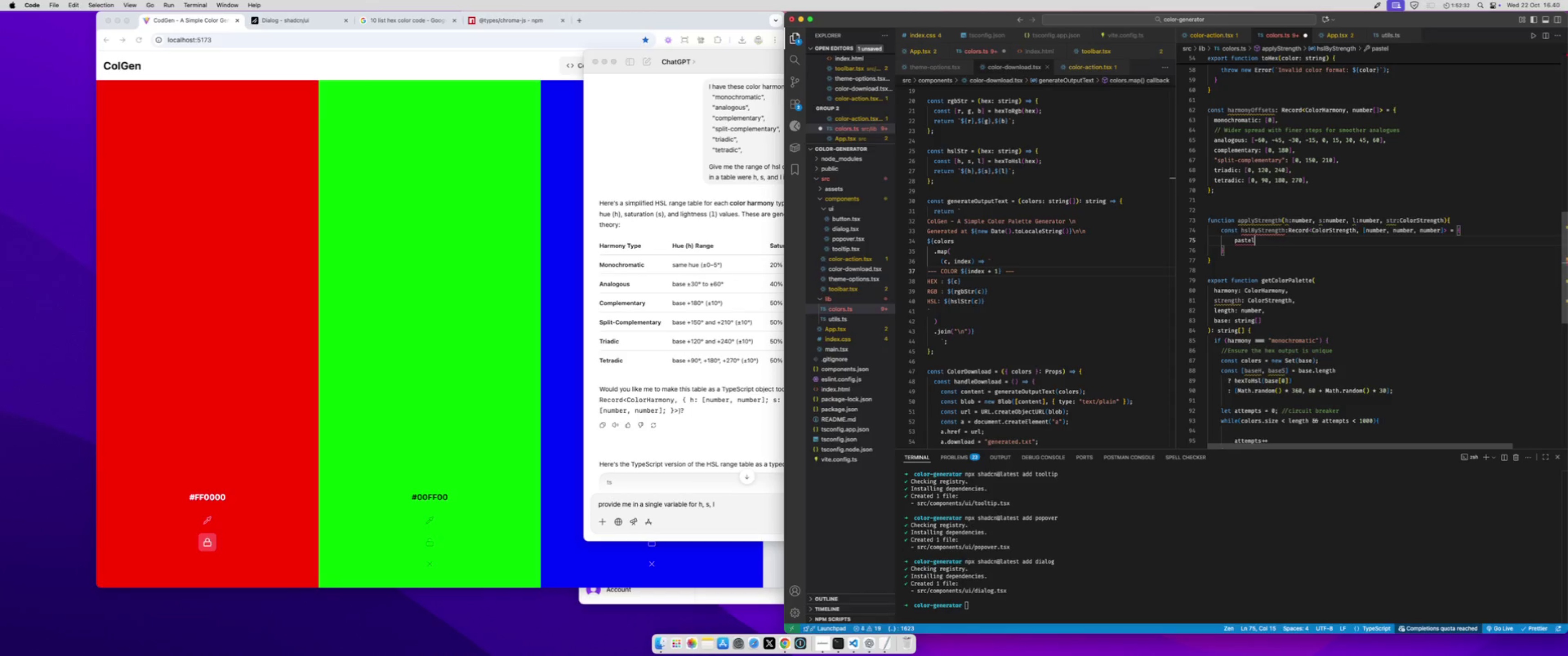 
key(Shift+Semicolon)
 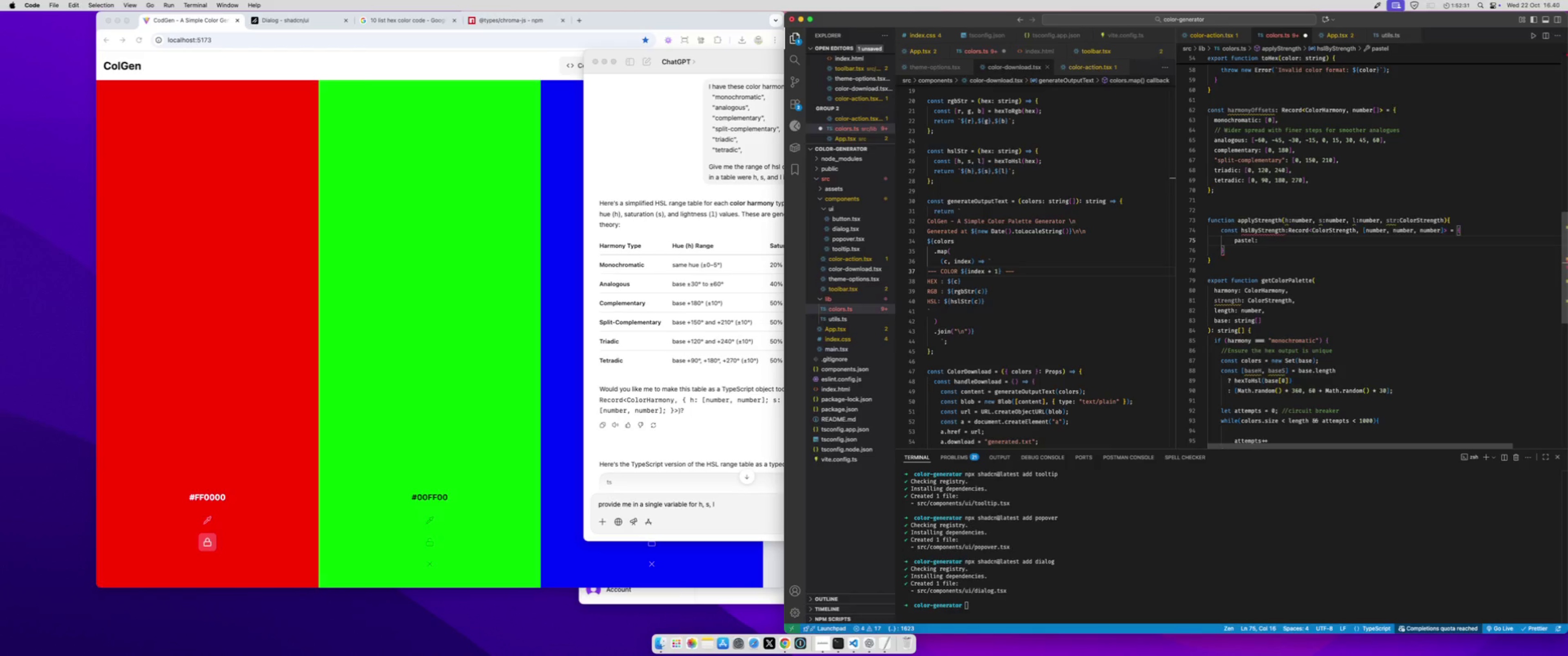 
key(BracketLeft)
 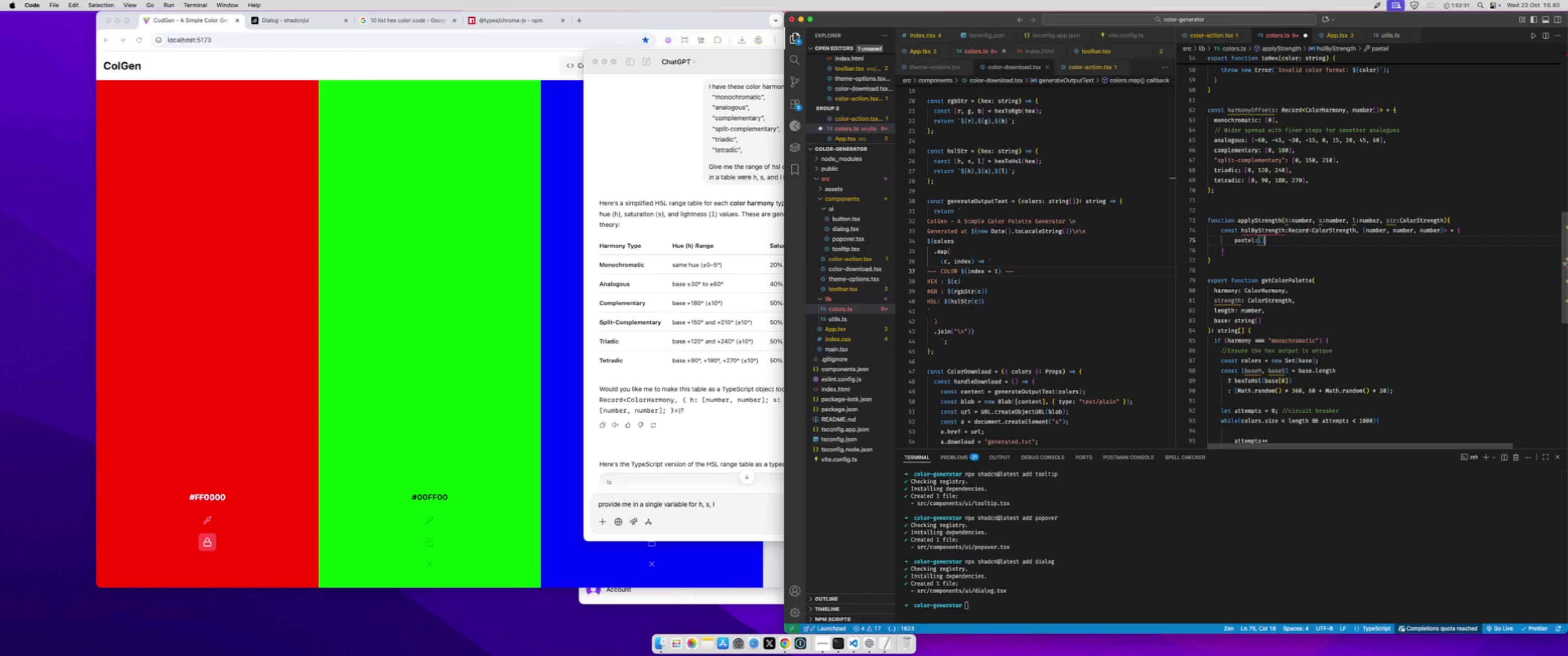 
key(BracketRight)
 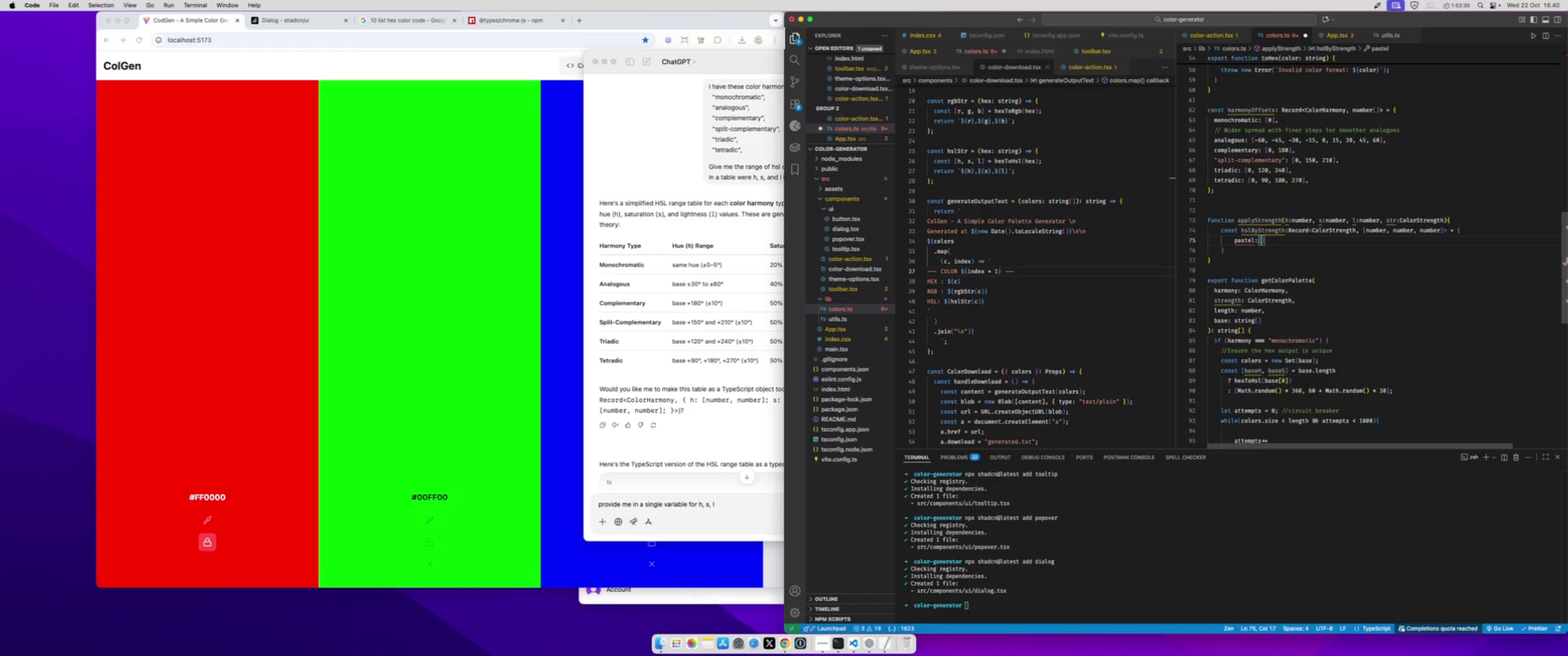 
key(ArrowLeft)
 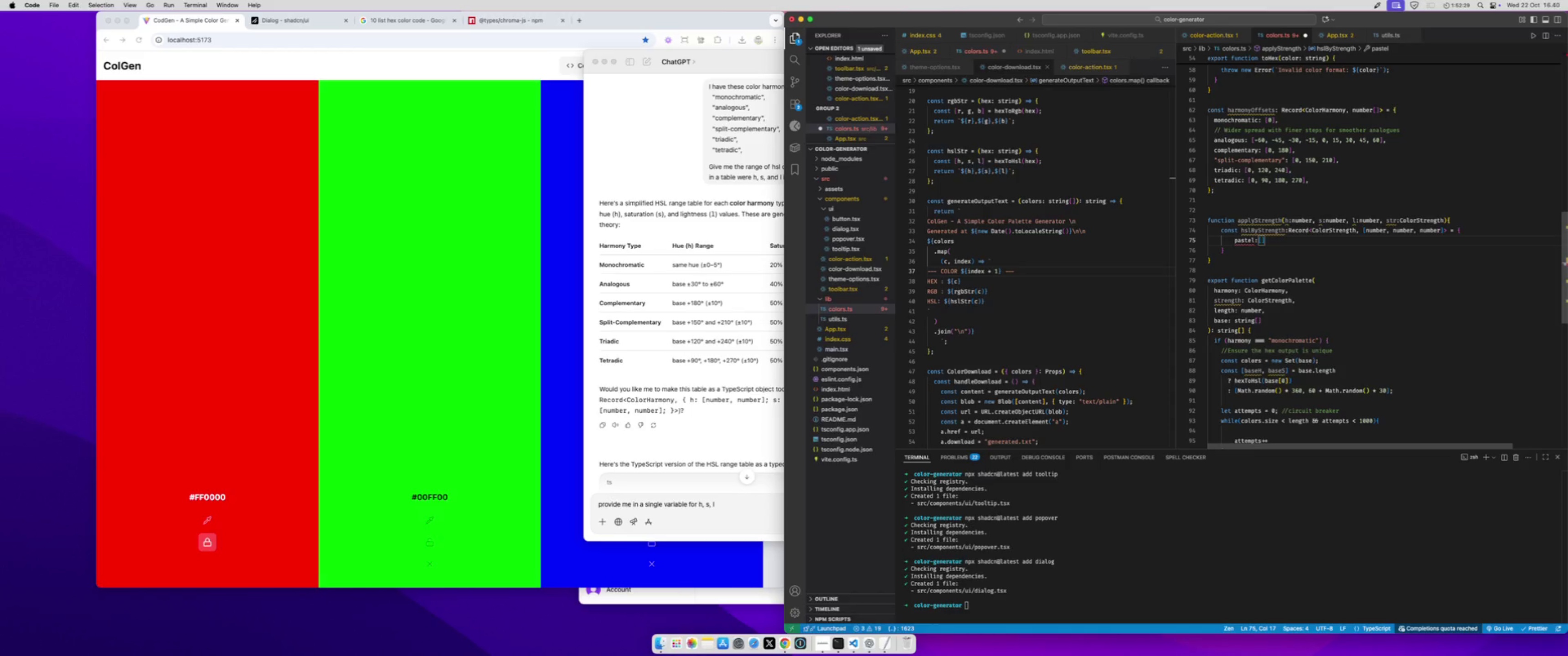 
key(H)
 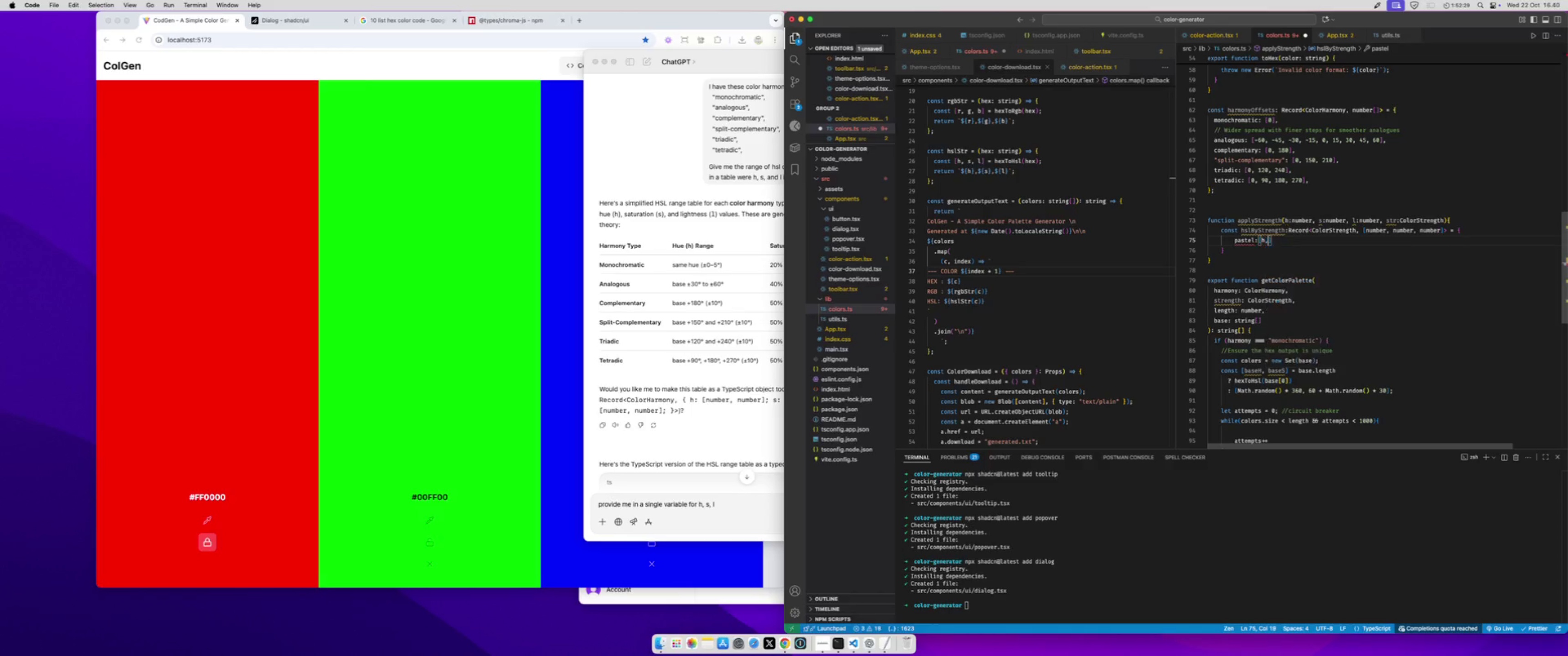 
key(Comma)
 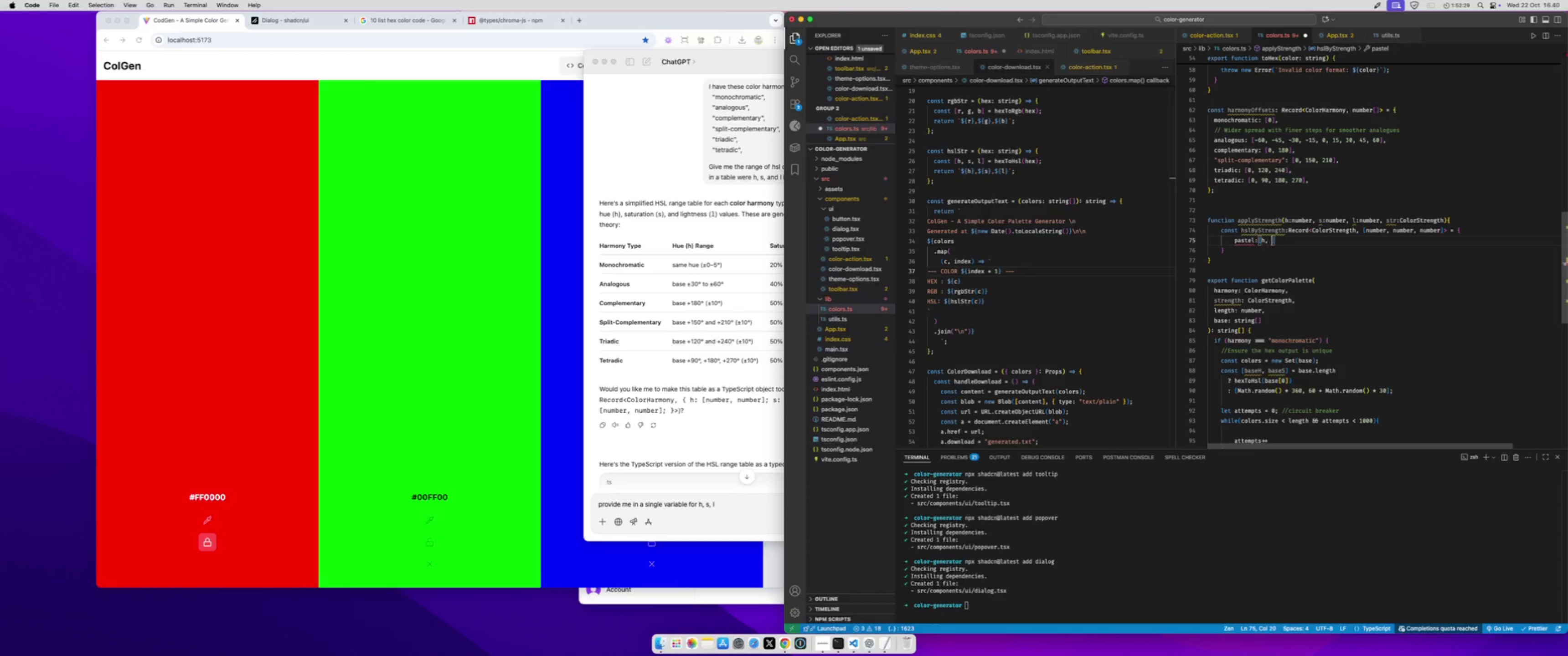 
key(Space)
 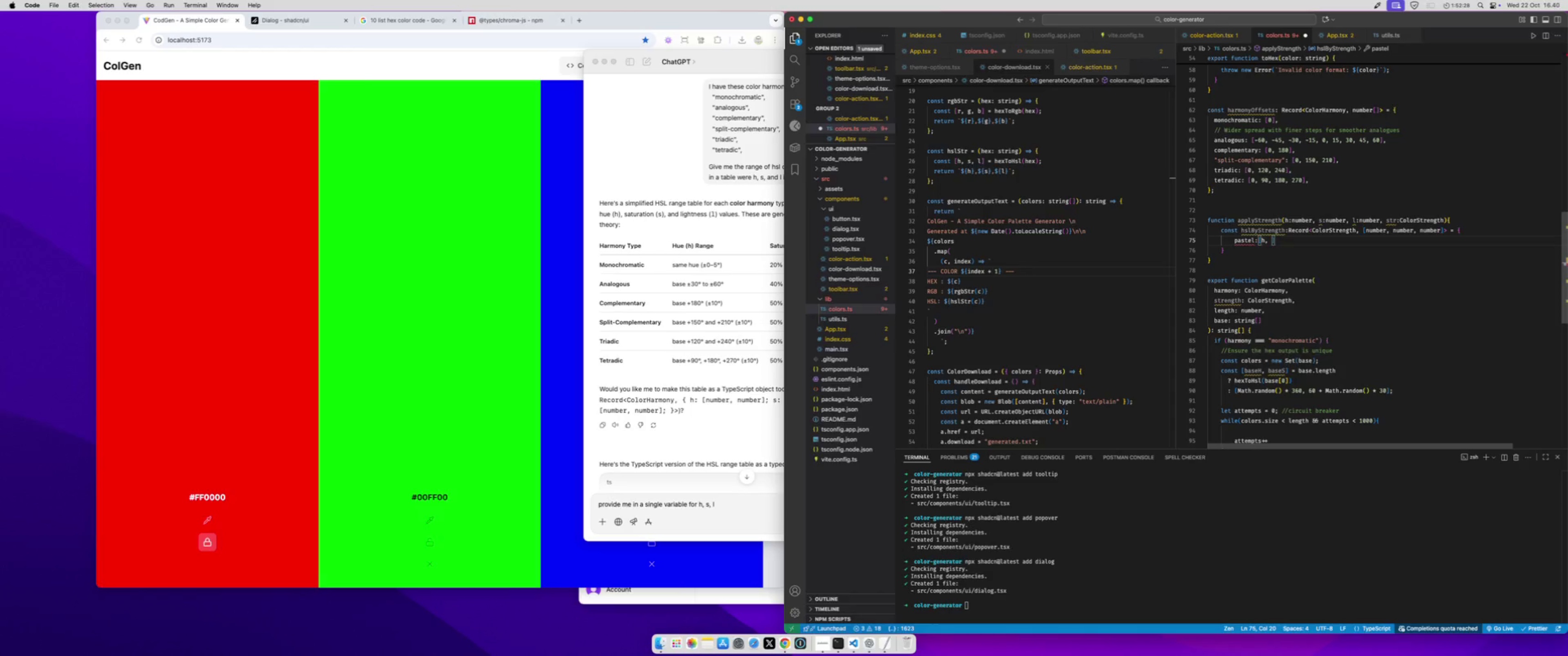 
key(S)
 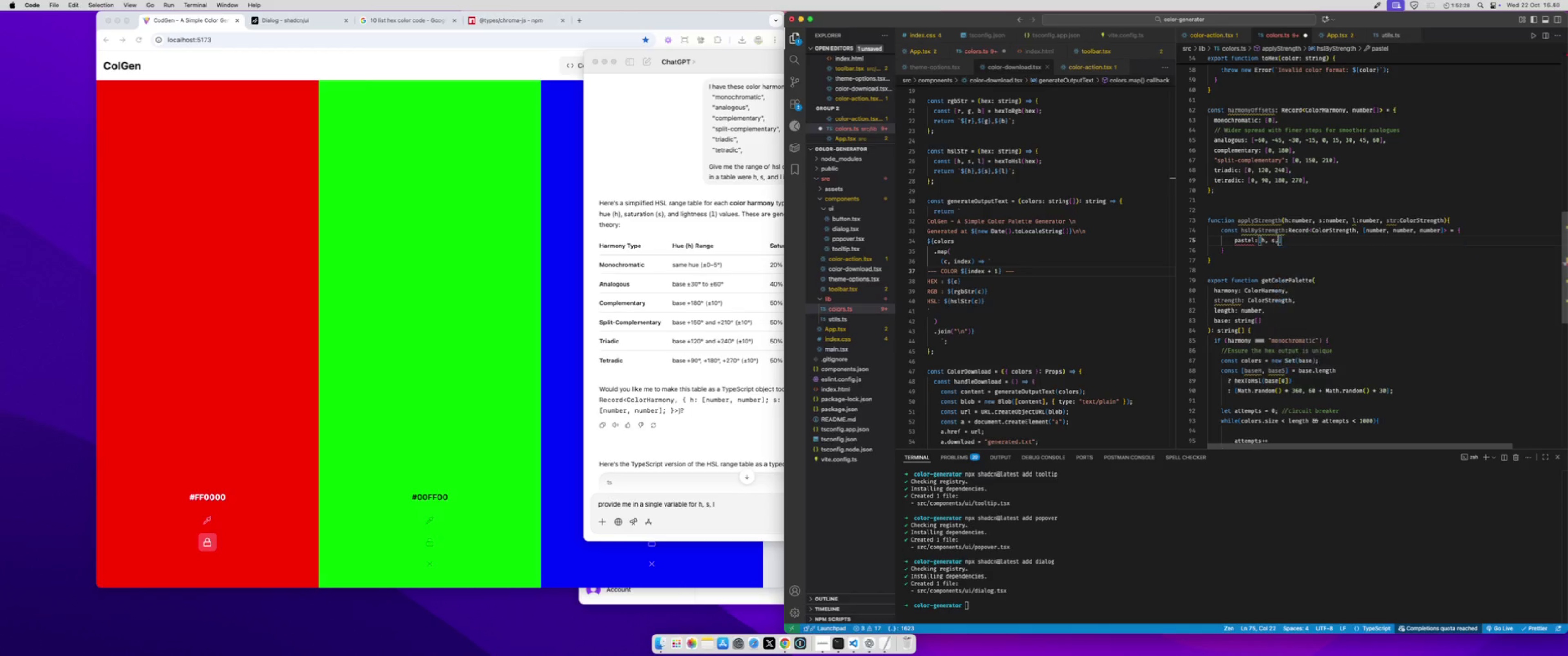 
key(Comma)
 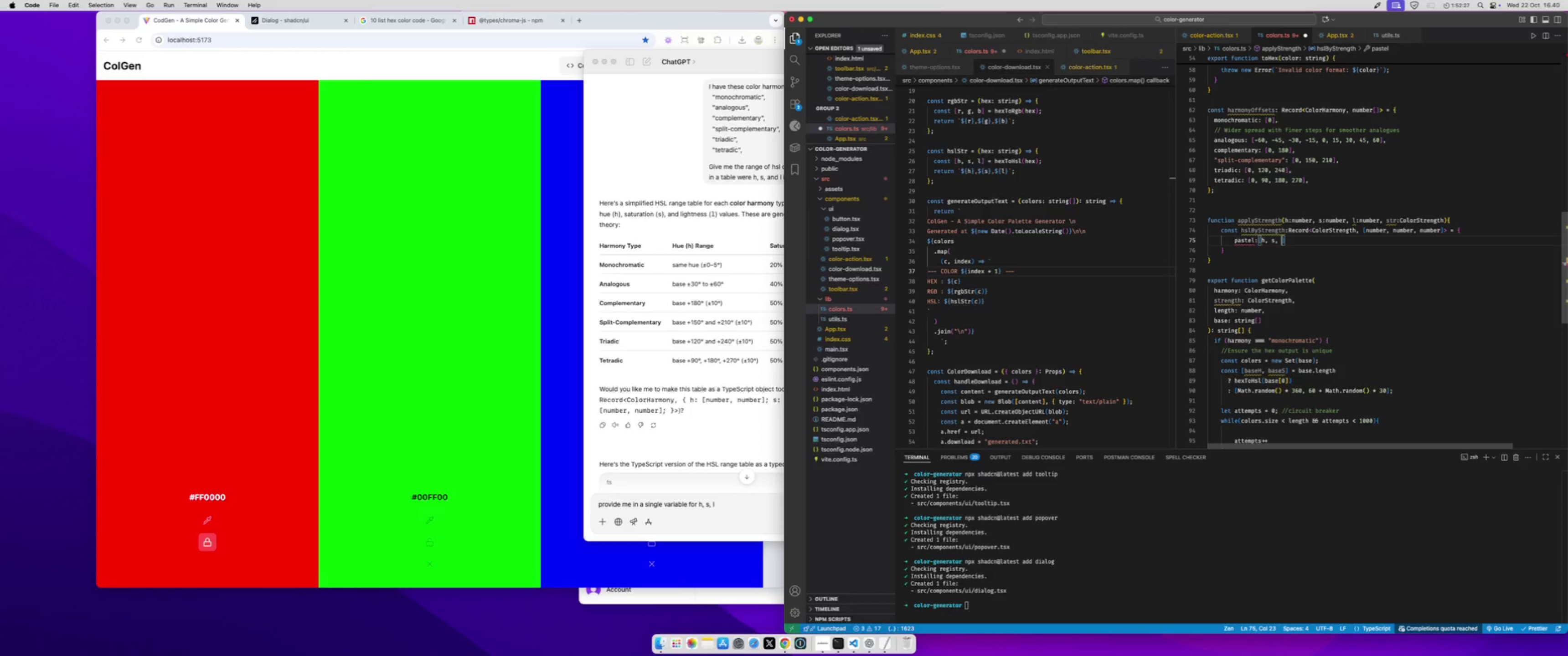 
key(Space)
 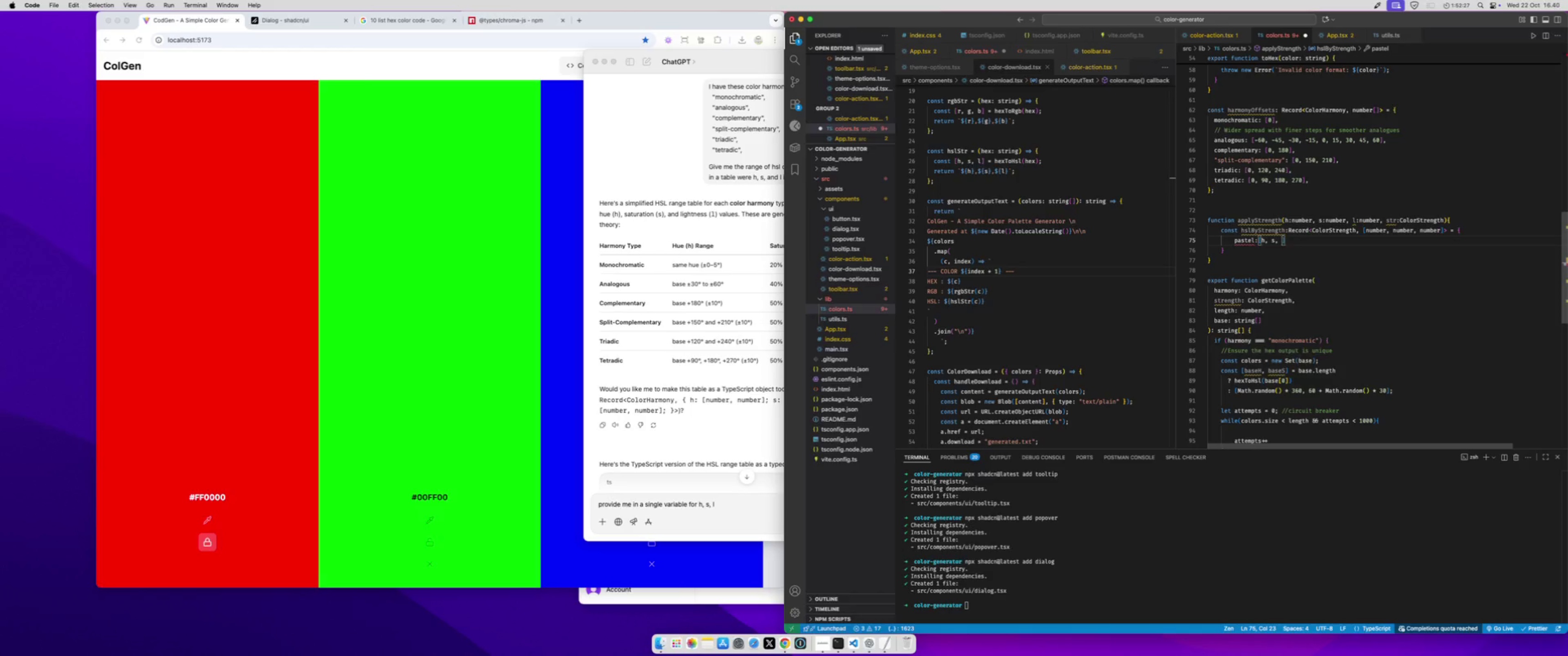 
key(L)
 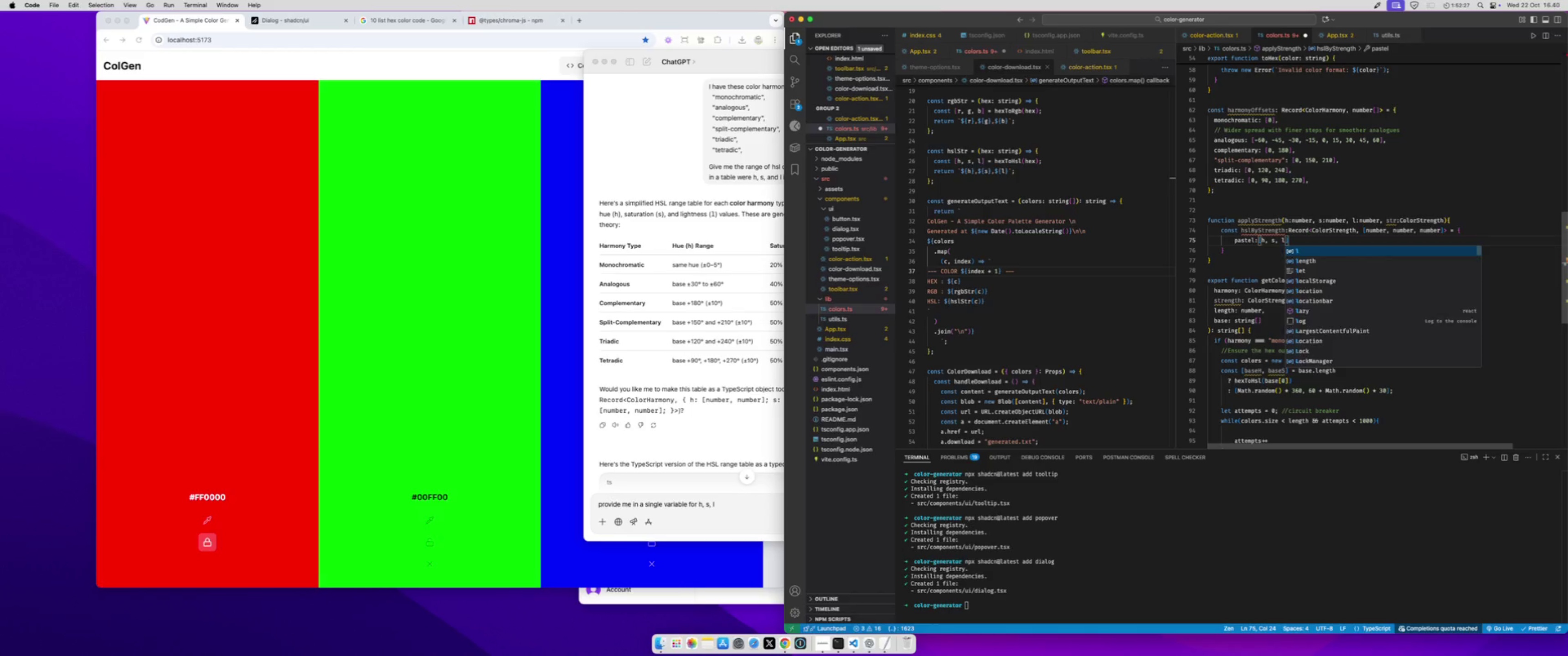 
key(ArrowRight)
 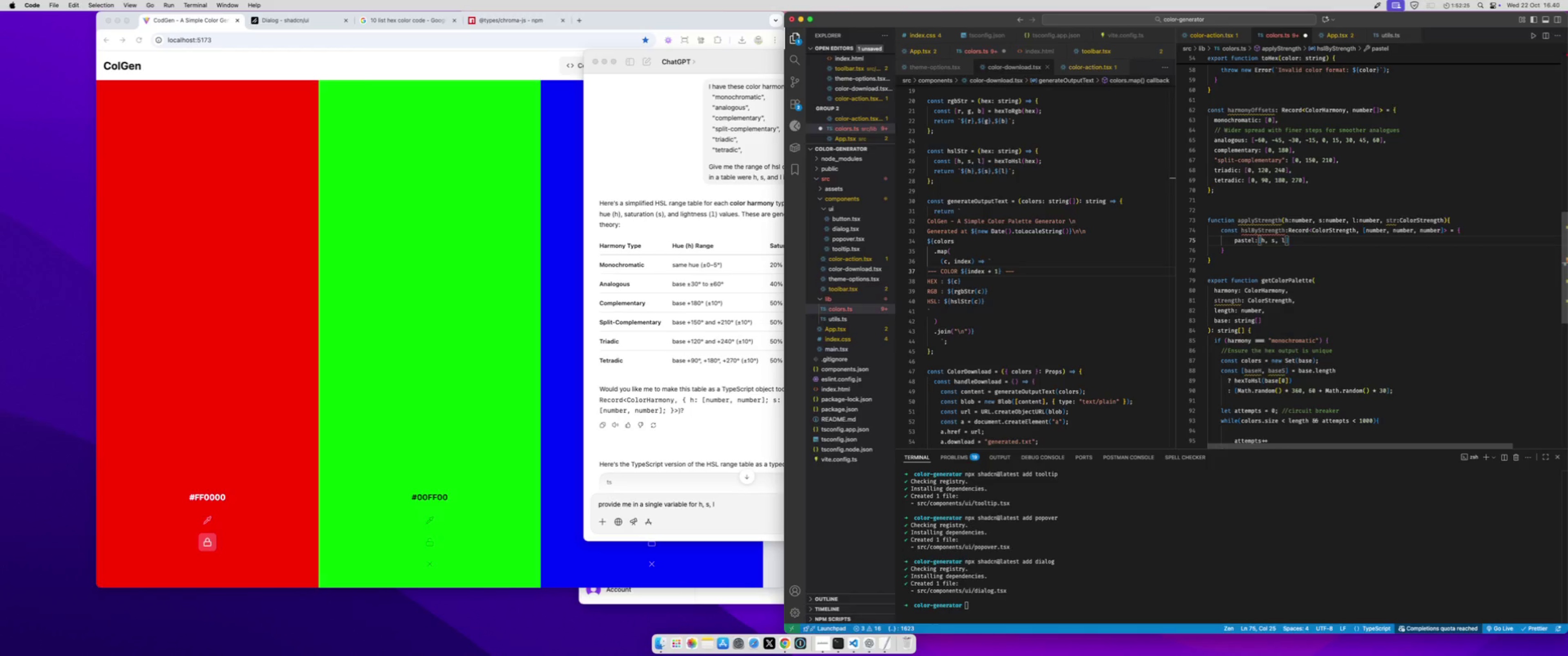 
key(Comma)
 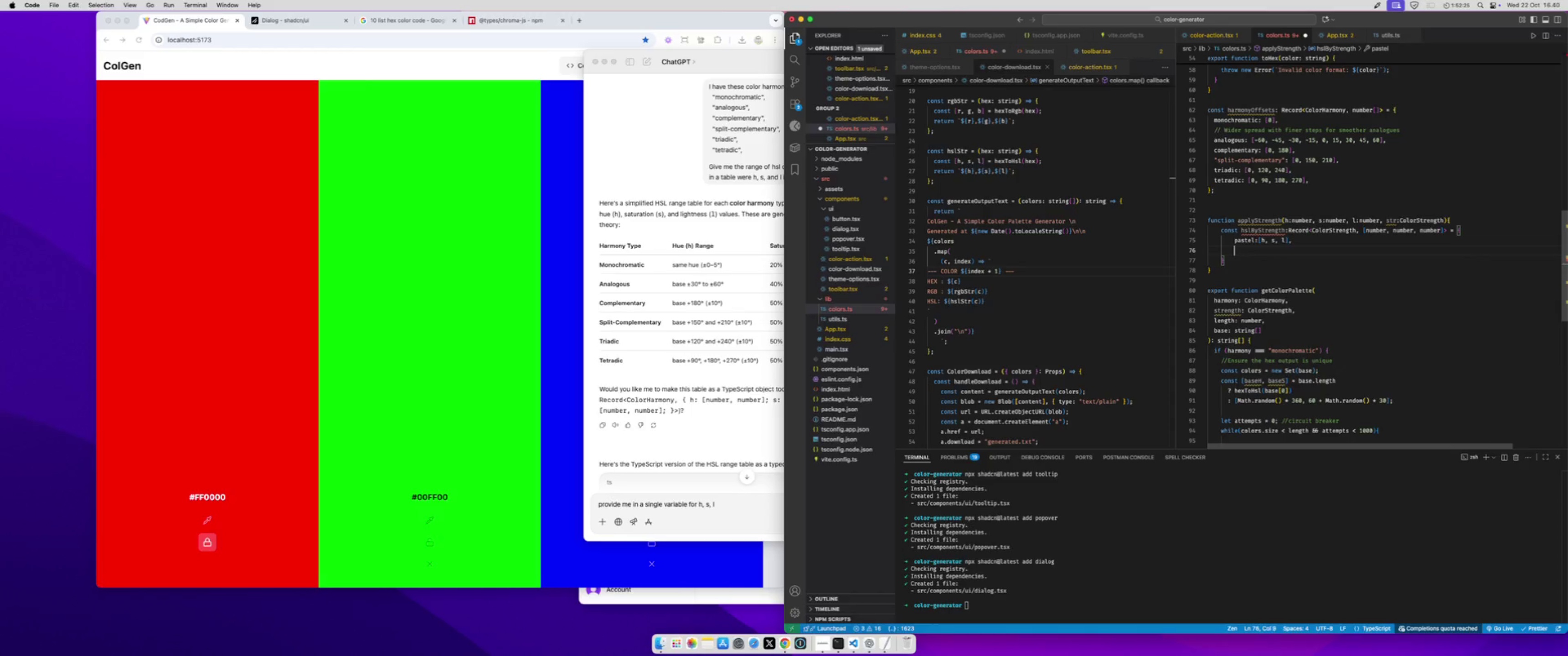 
key(Enter)
 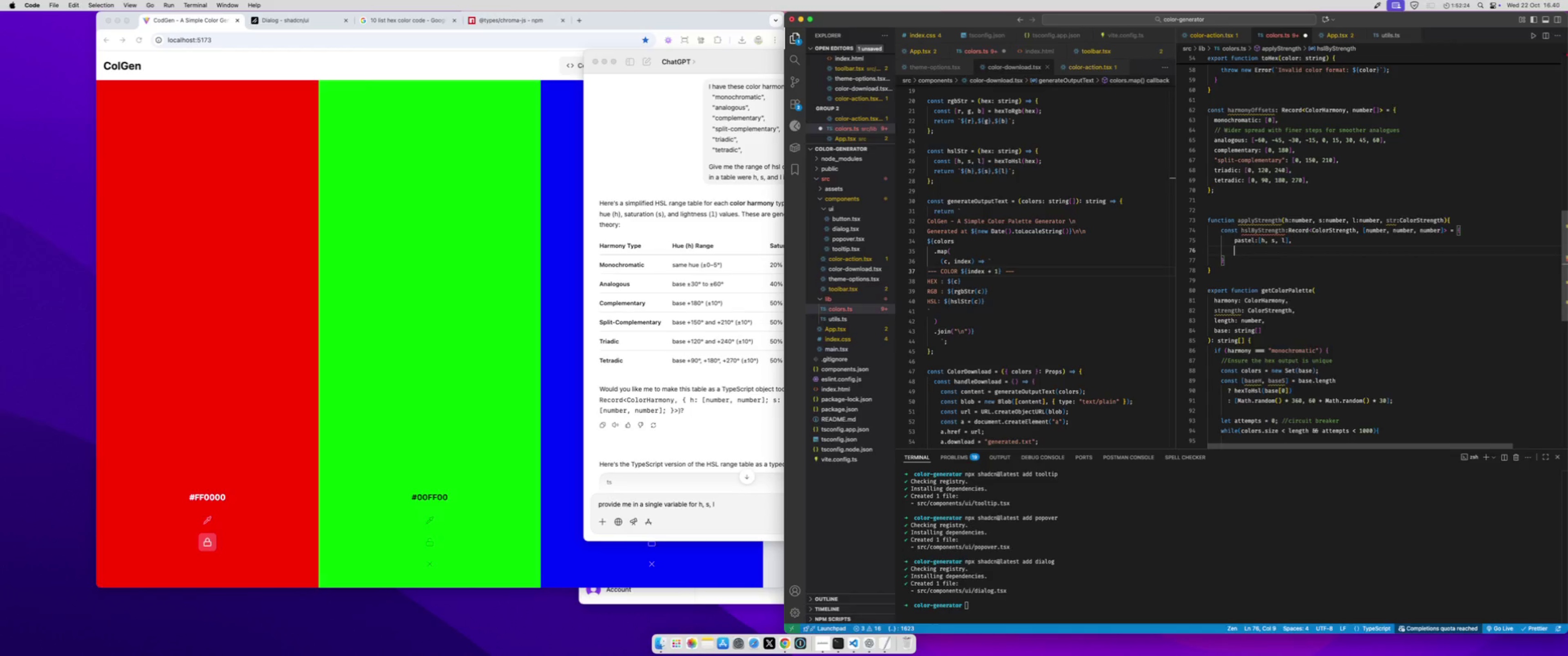 
key(Control+Space)
 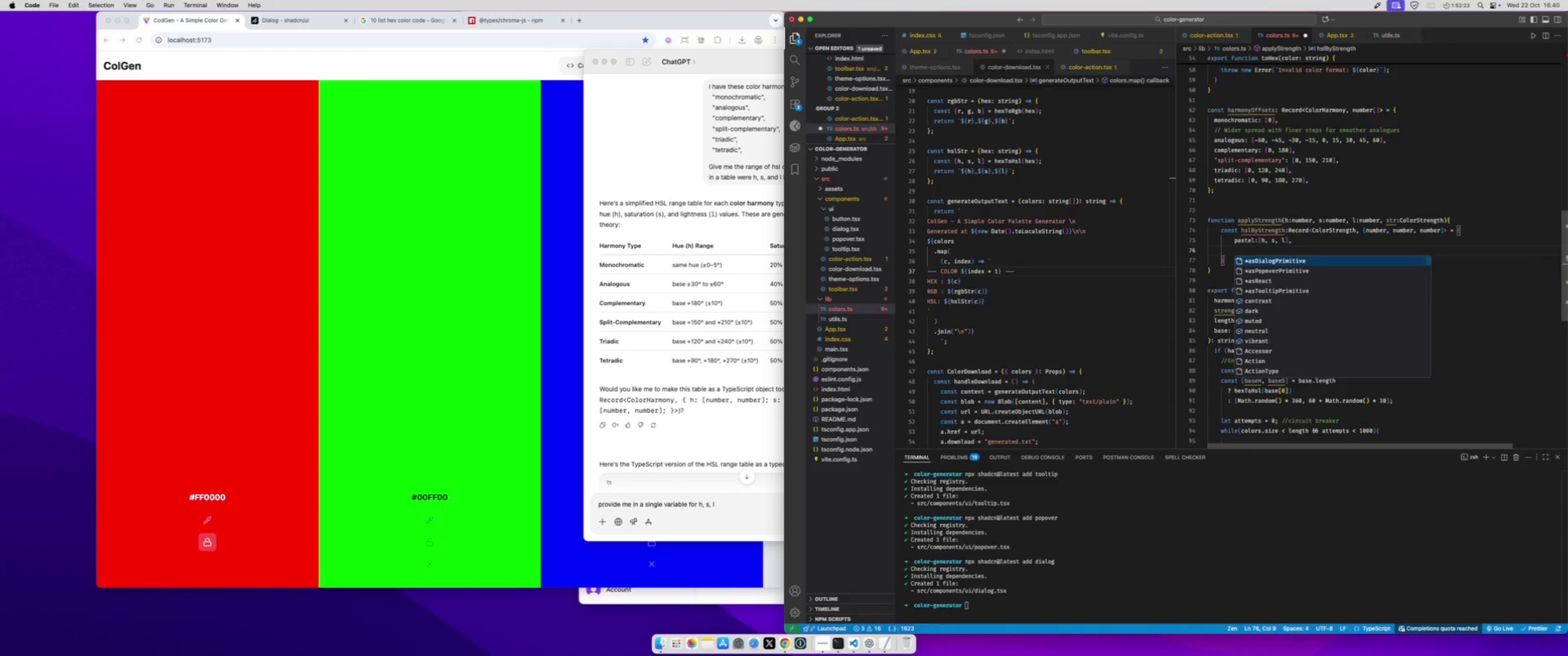 
key(Backspace)
 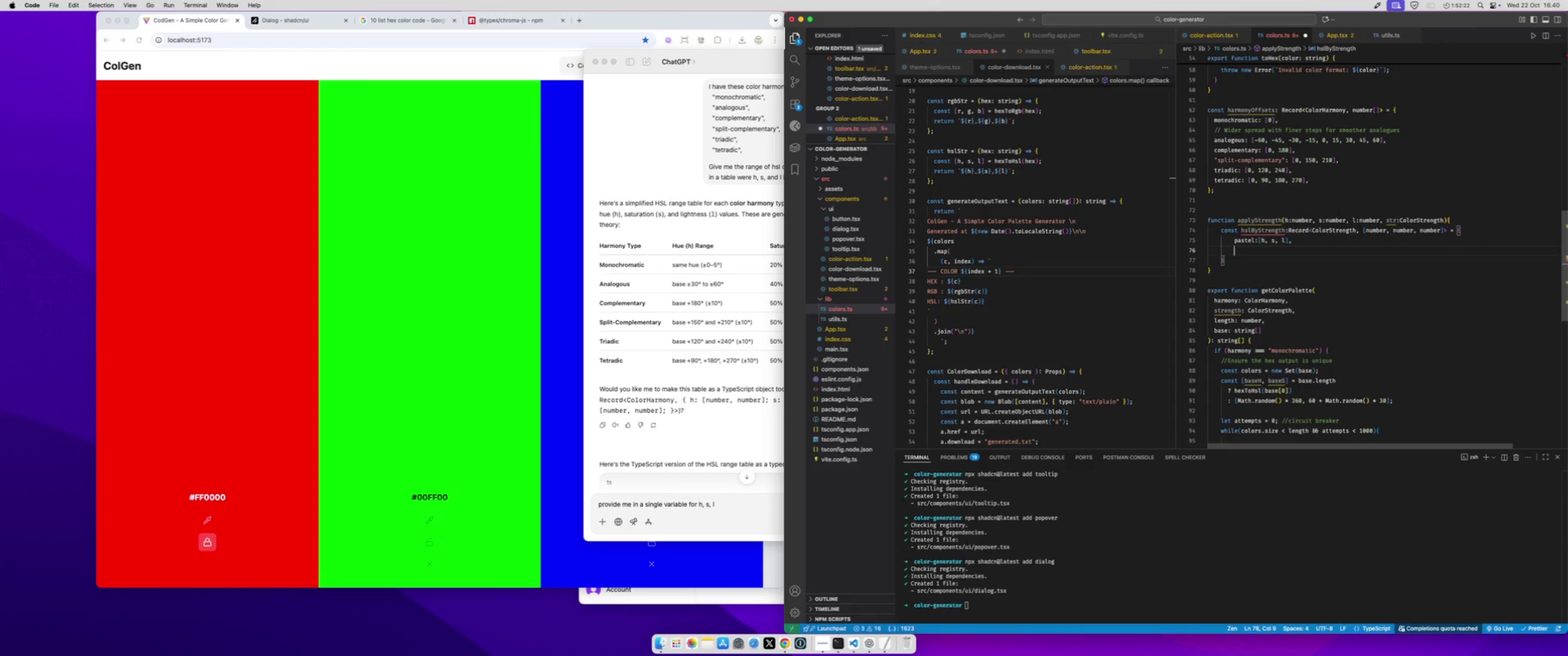 
key(Tab)
 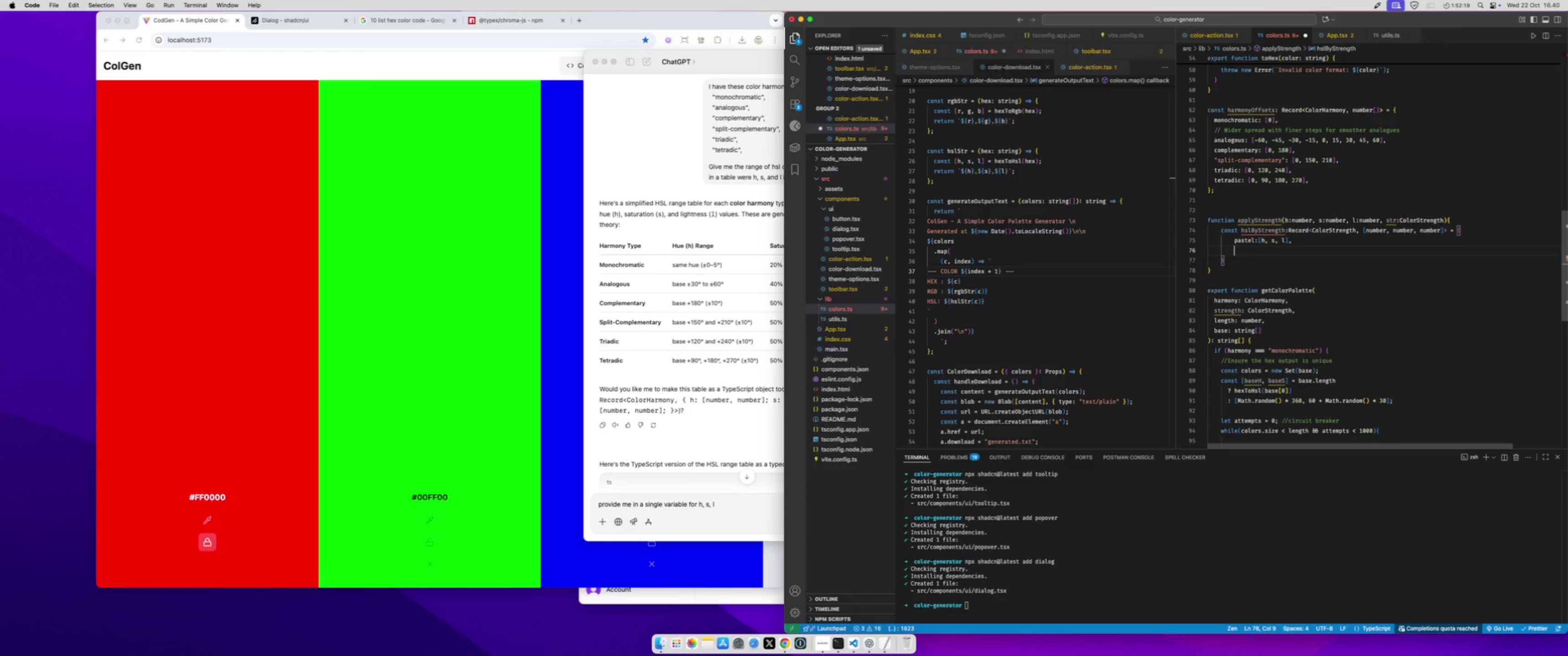 
scroll: coordinate [713, 333], scroll_direction: down, amount: 89.0
 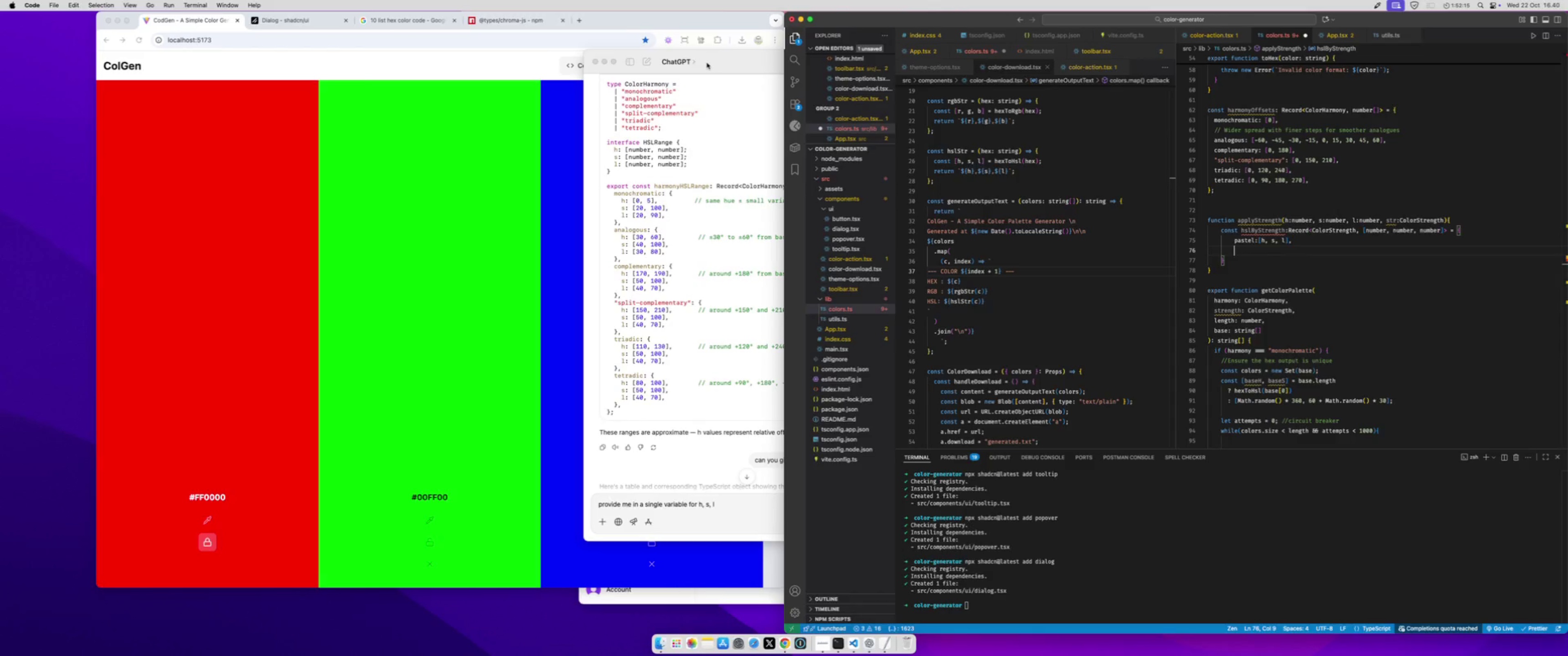 
left_click_drag(start_coordinate=[717, 62], to_coordinate=[564, 61])
 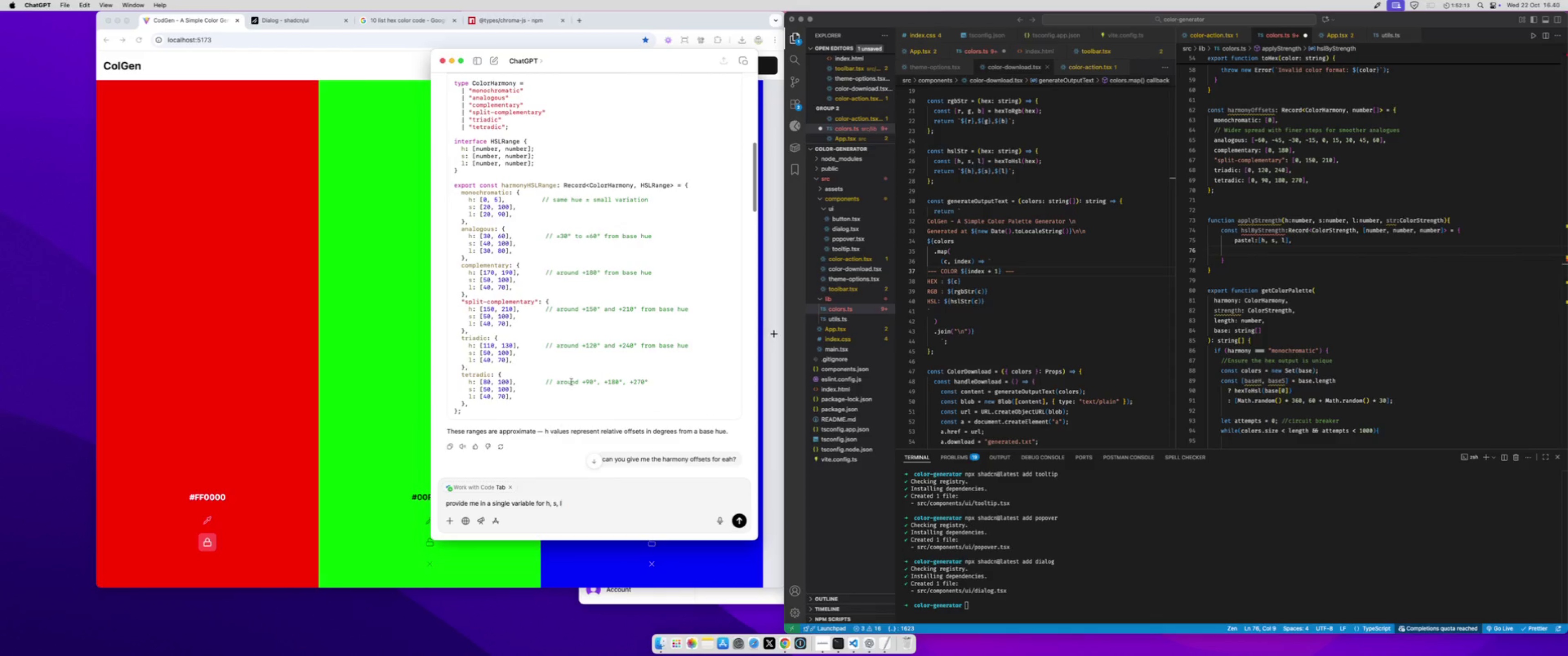 
scroll: coordinate [572, 383], scroll_direction: down, amount: 129.0
 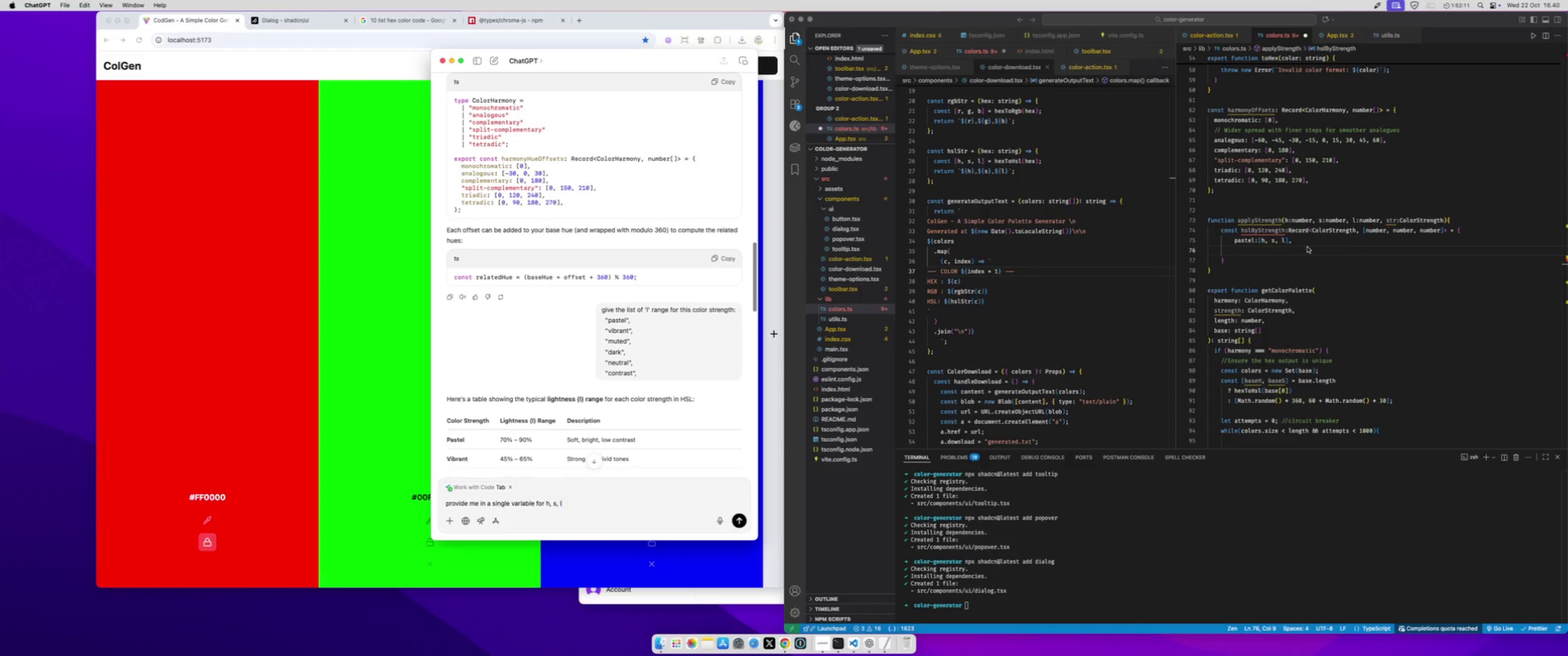 
left_click([1290, 247])
 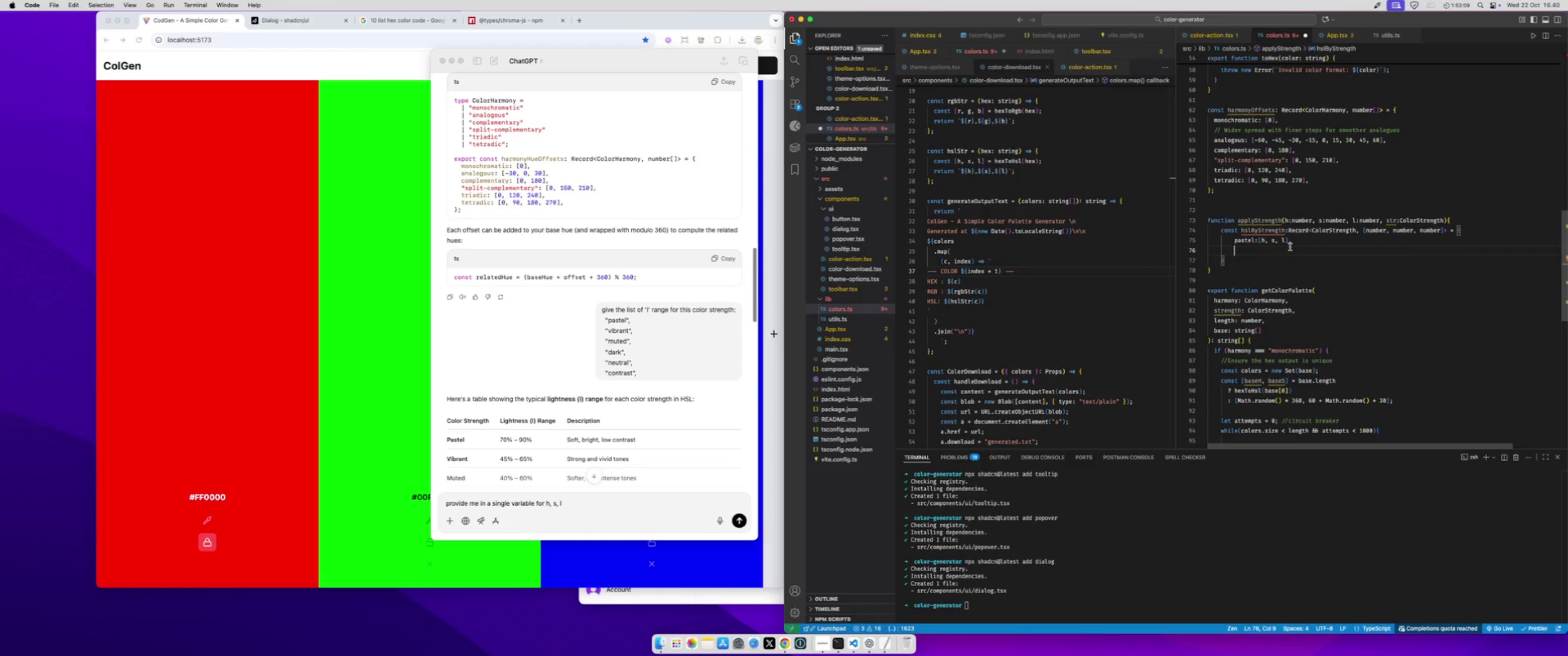 
type(mu)
 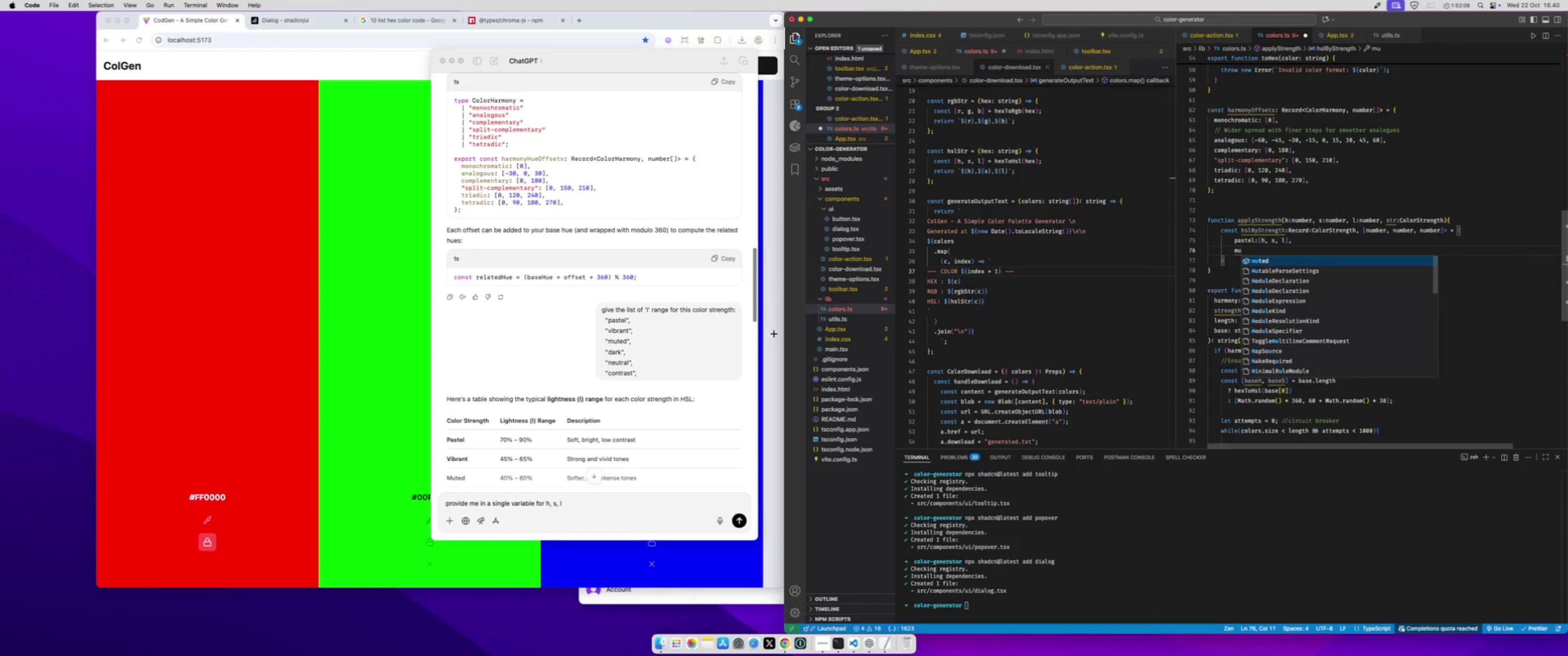 
key(Enter)
 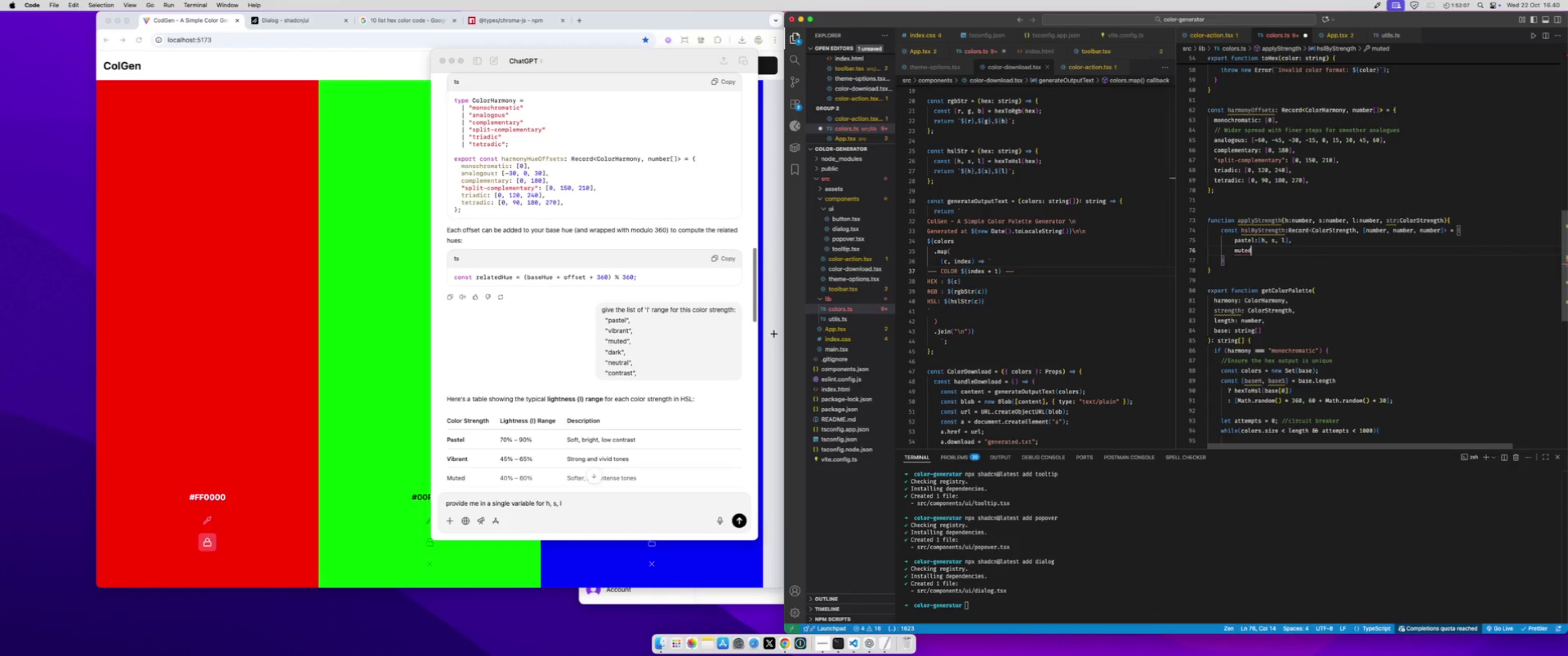 
key(Shift+Semicolon)
 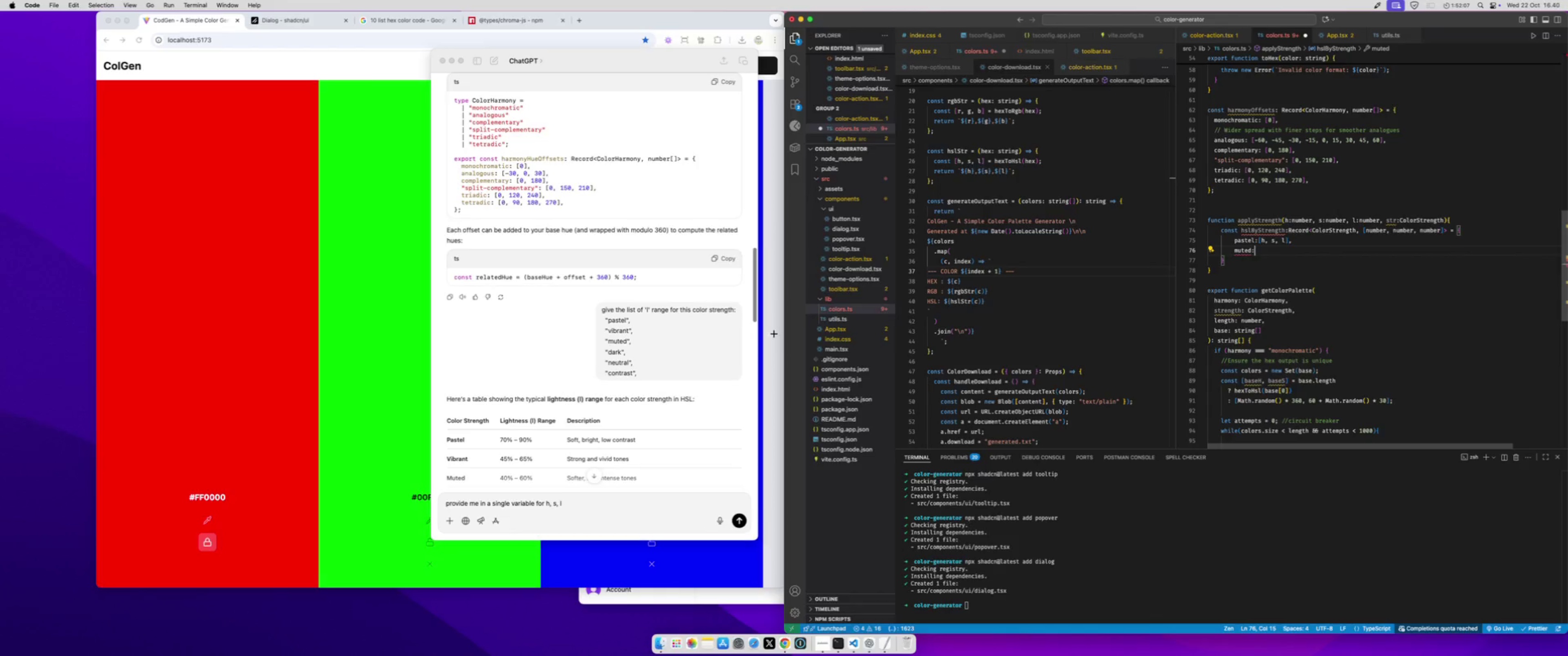 
key(Space)
 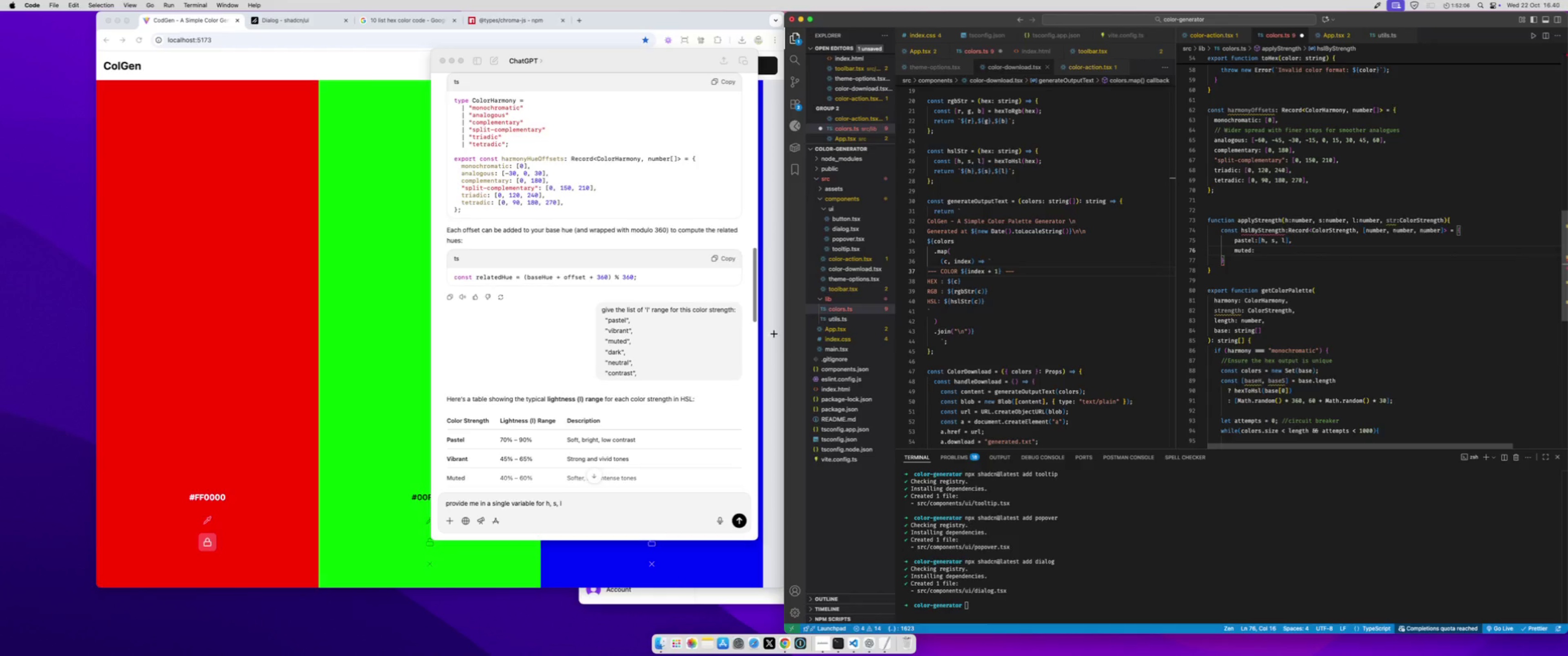 
key(BracketLeft)
 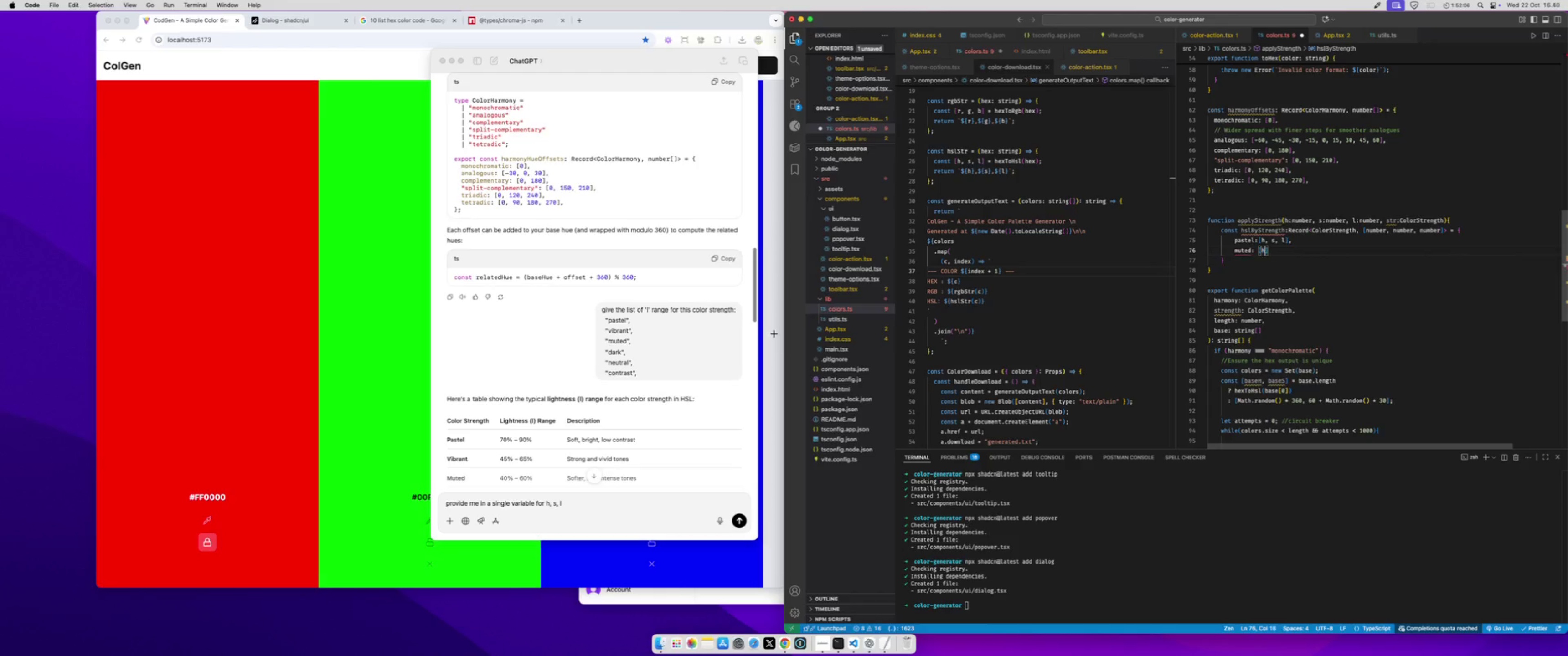 
key(H)
 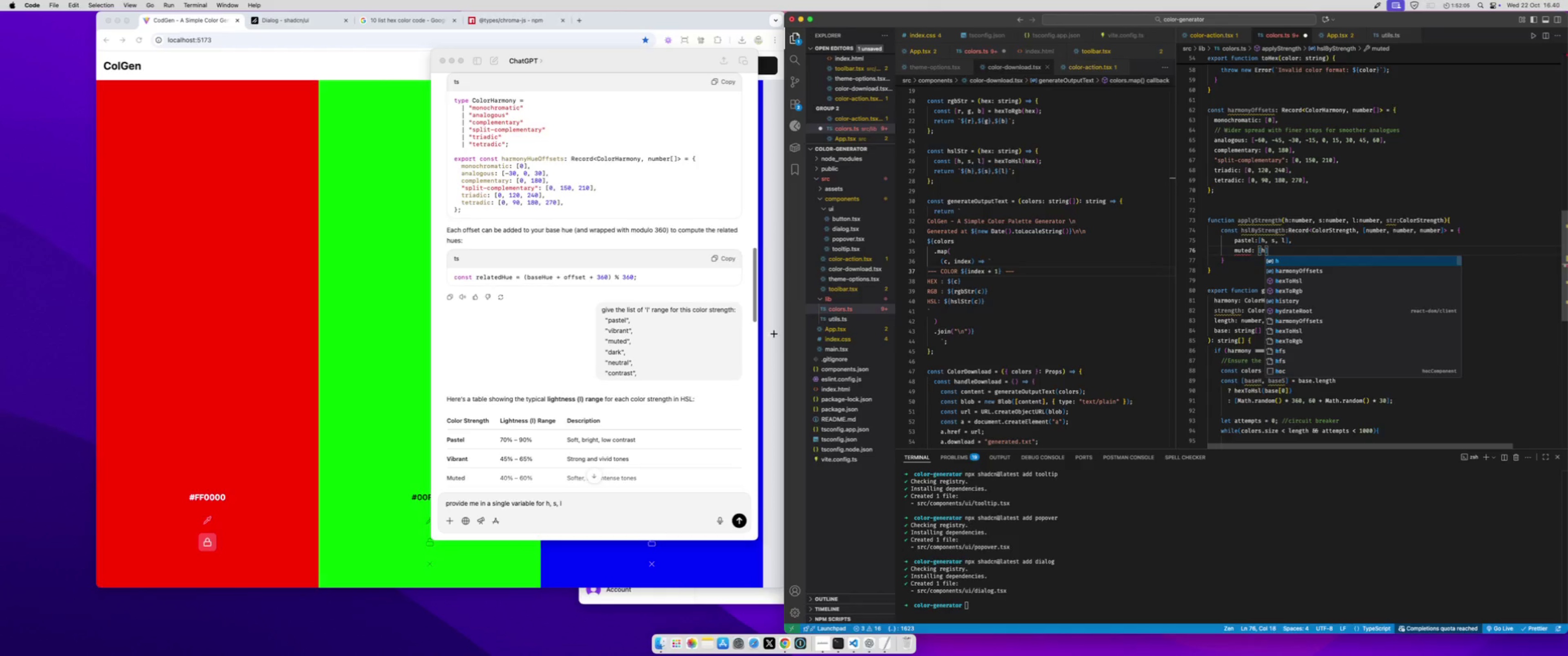 
key(Comma)
 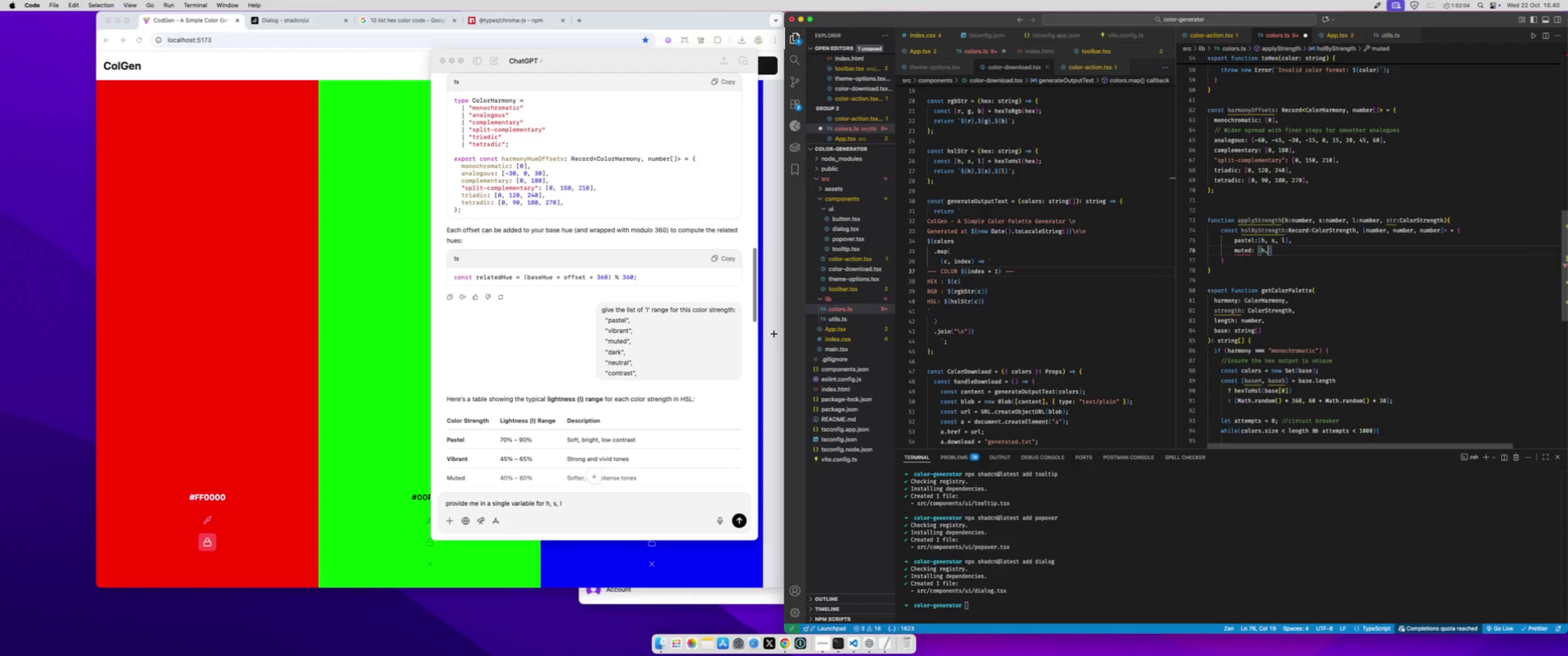 
key(S)
 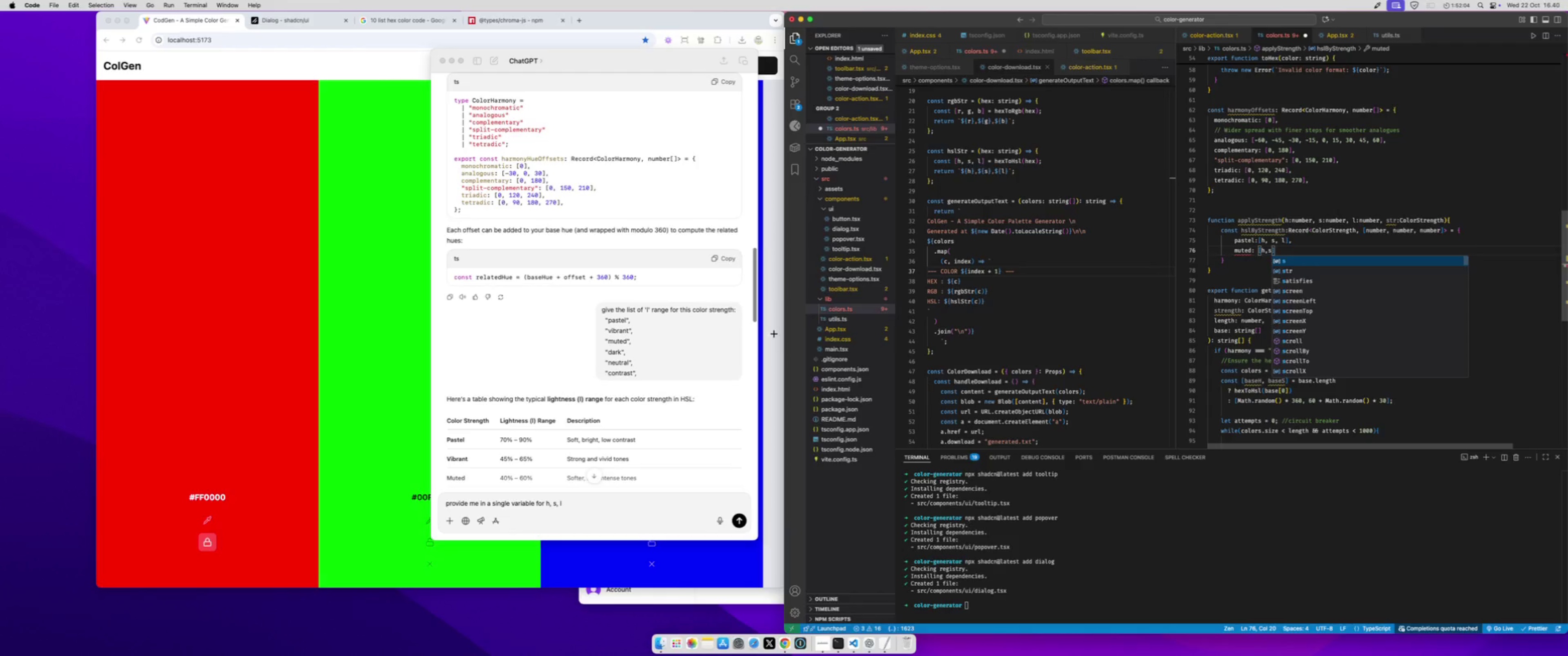 
key(Comma)
 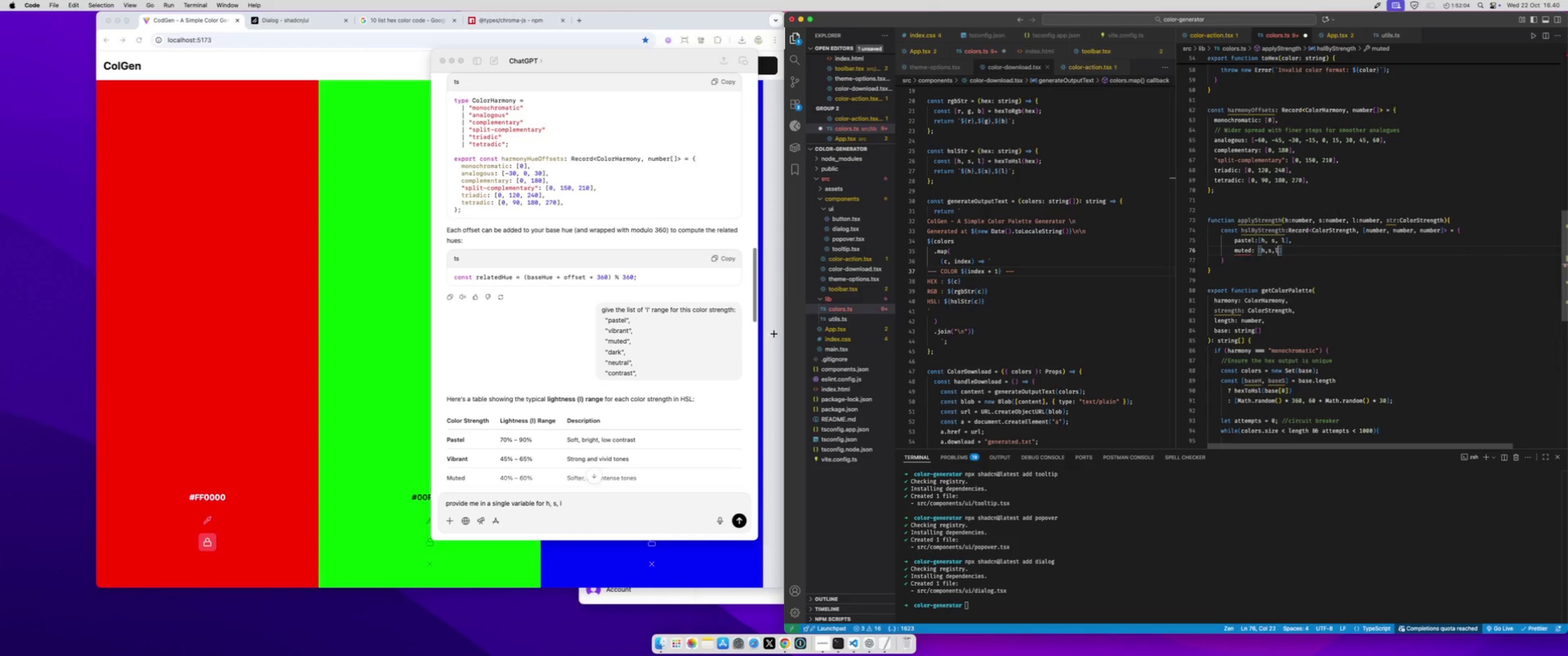 
key(L)
 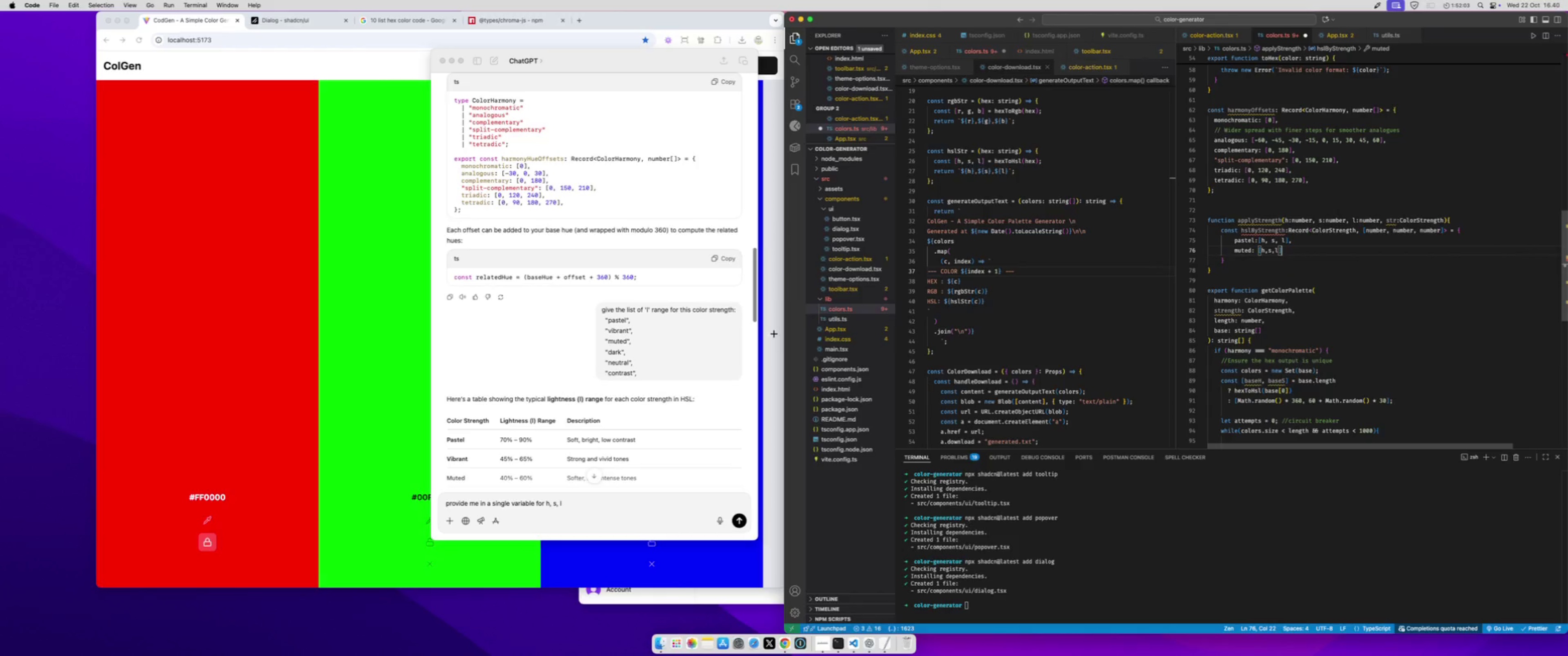 
key(ArrowRight)
 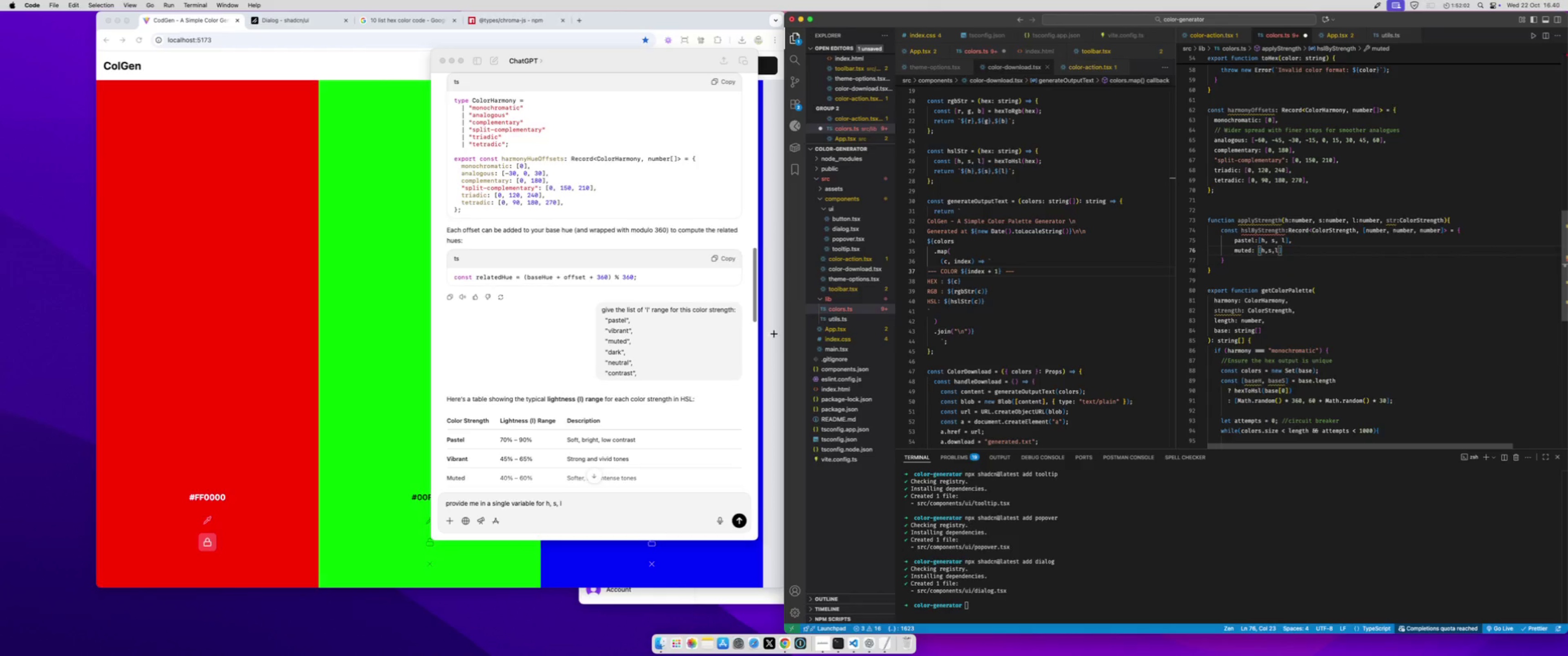 
key(Comma)
 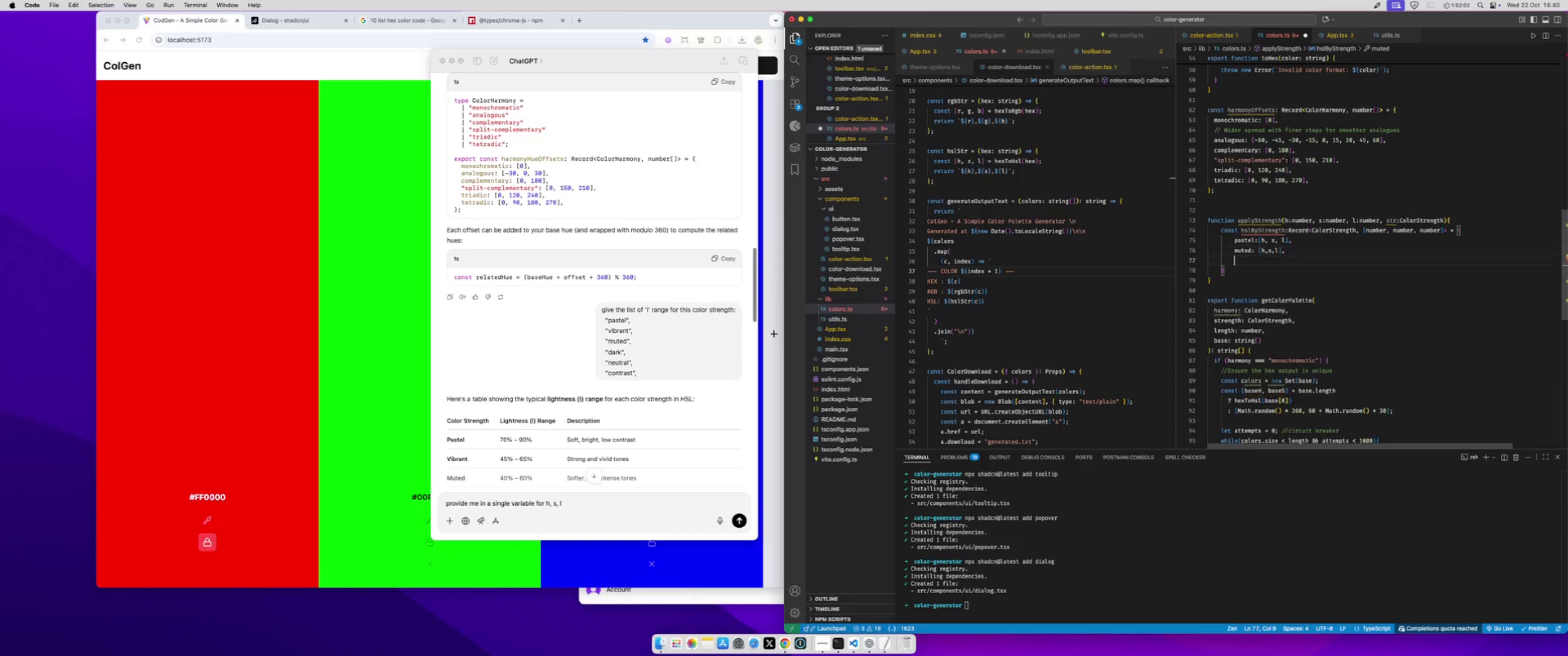 
key(Enter)
 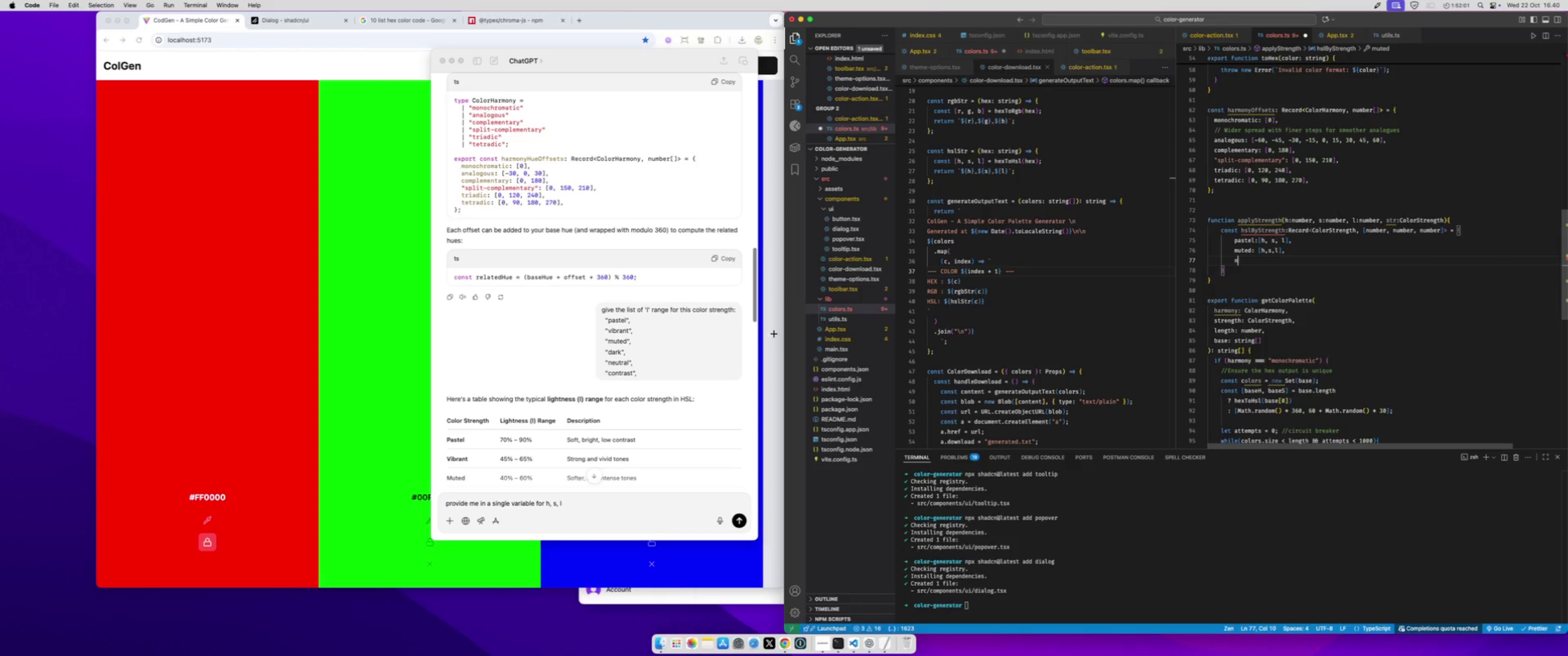 
type(neu)
 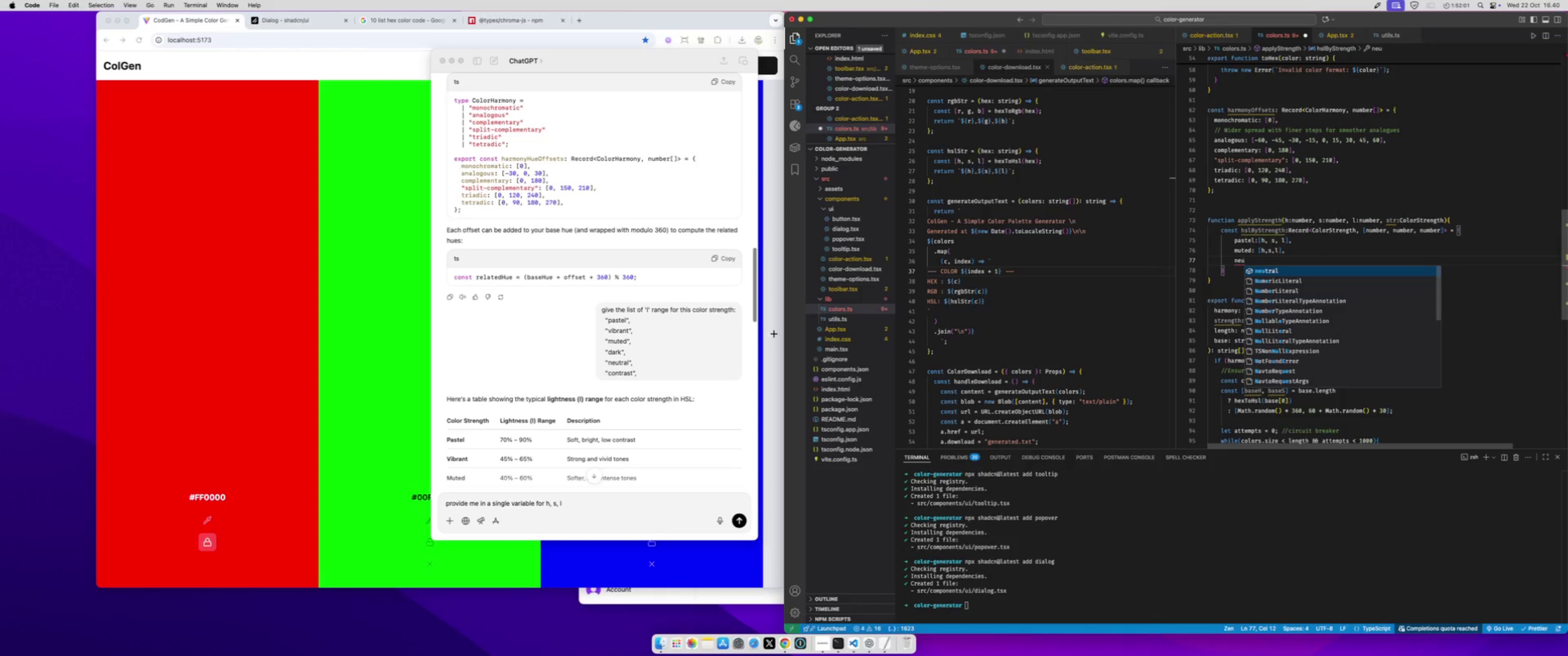 
key(Enter)
 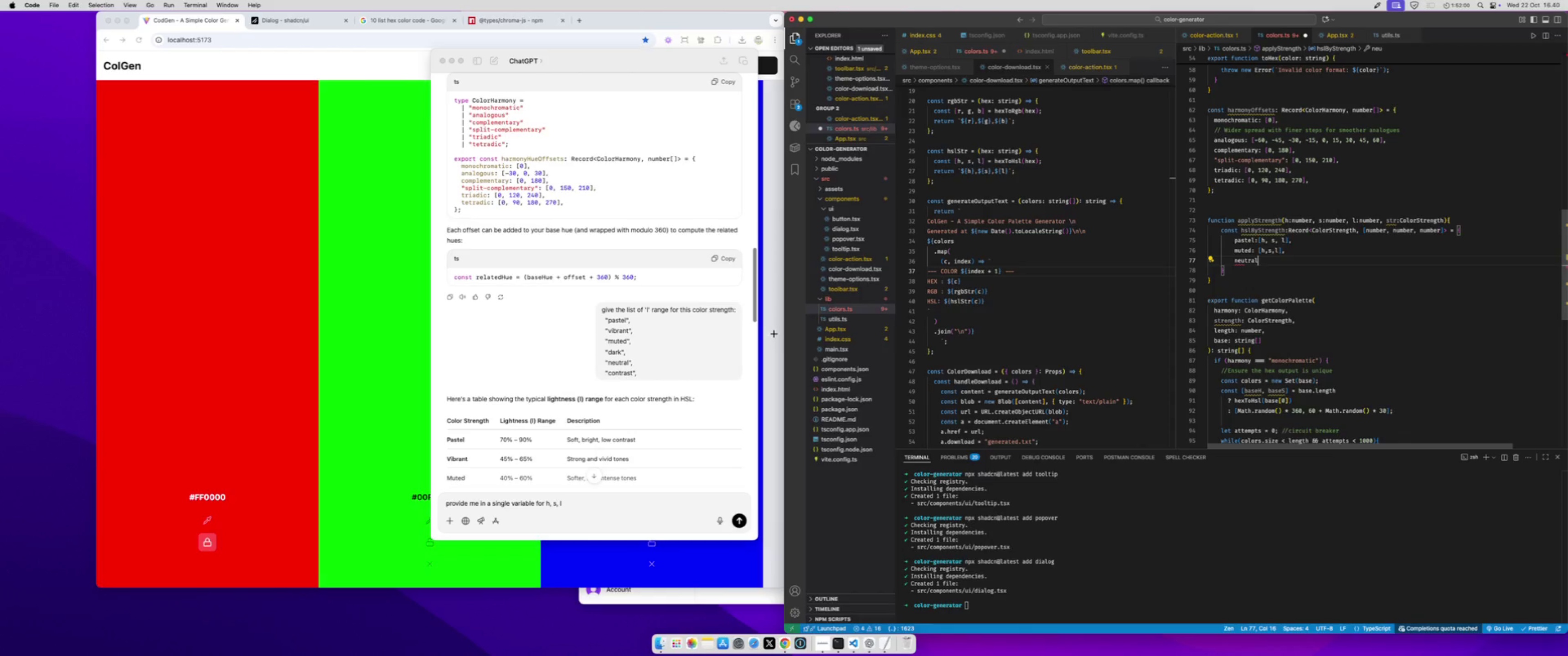 
key(Shift+Semicolon)
 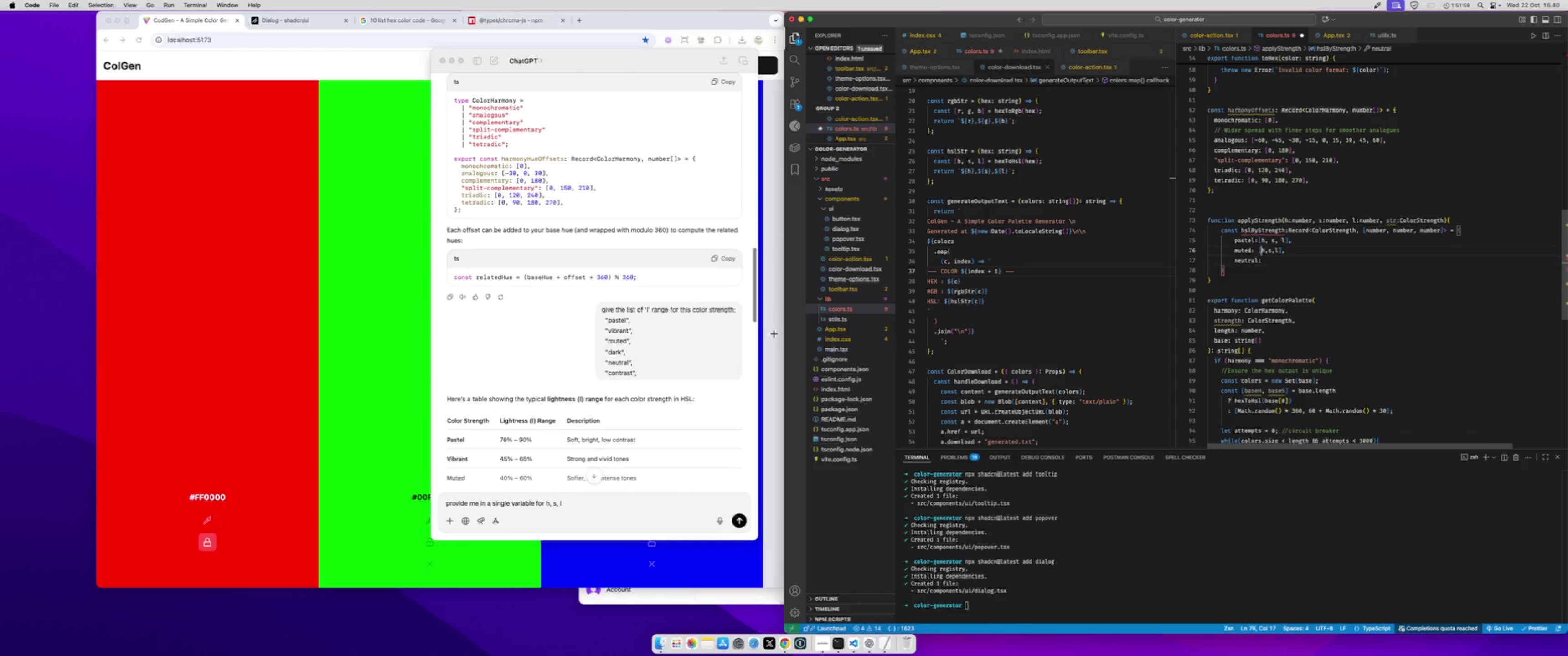 
key(ArrowUp)
 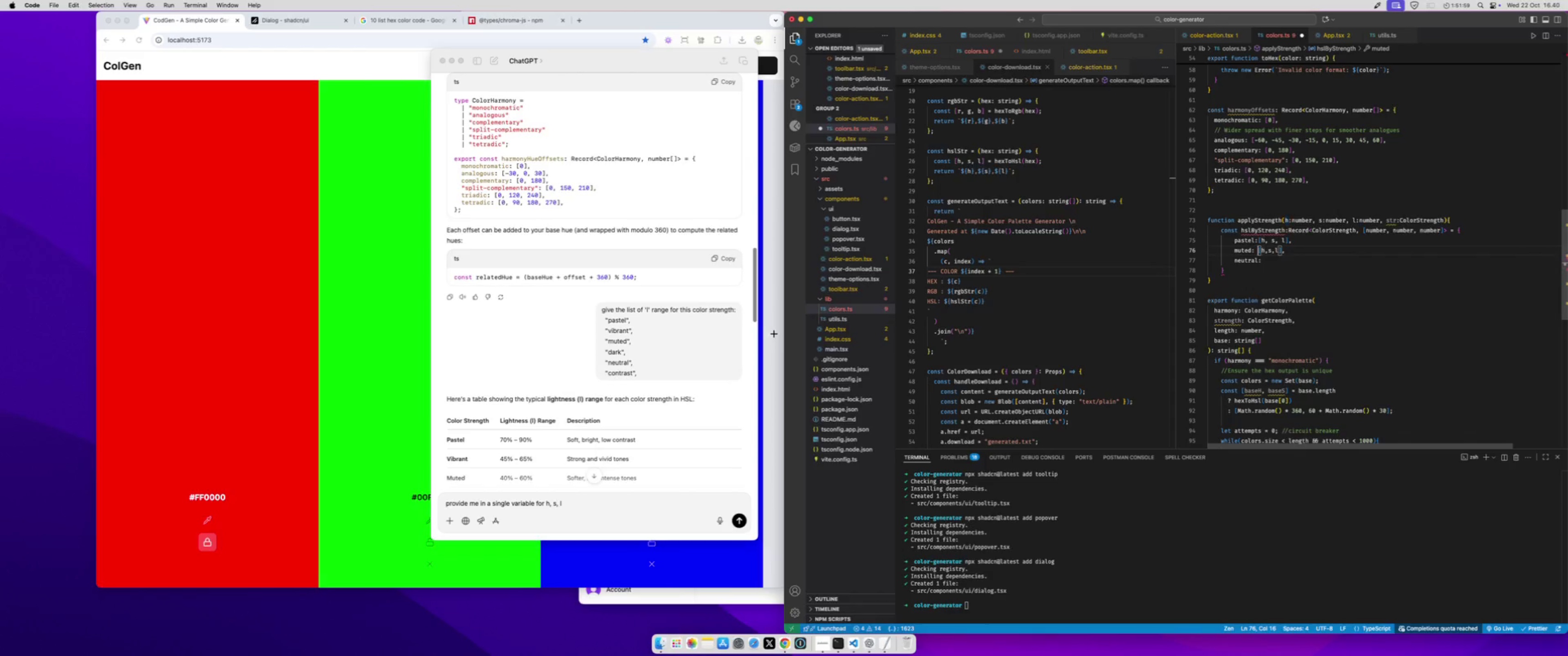 
key(ArrowLeft)
 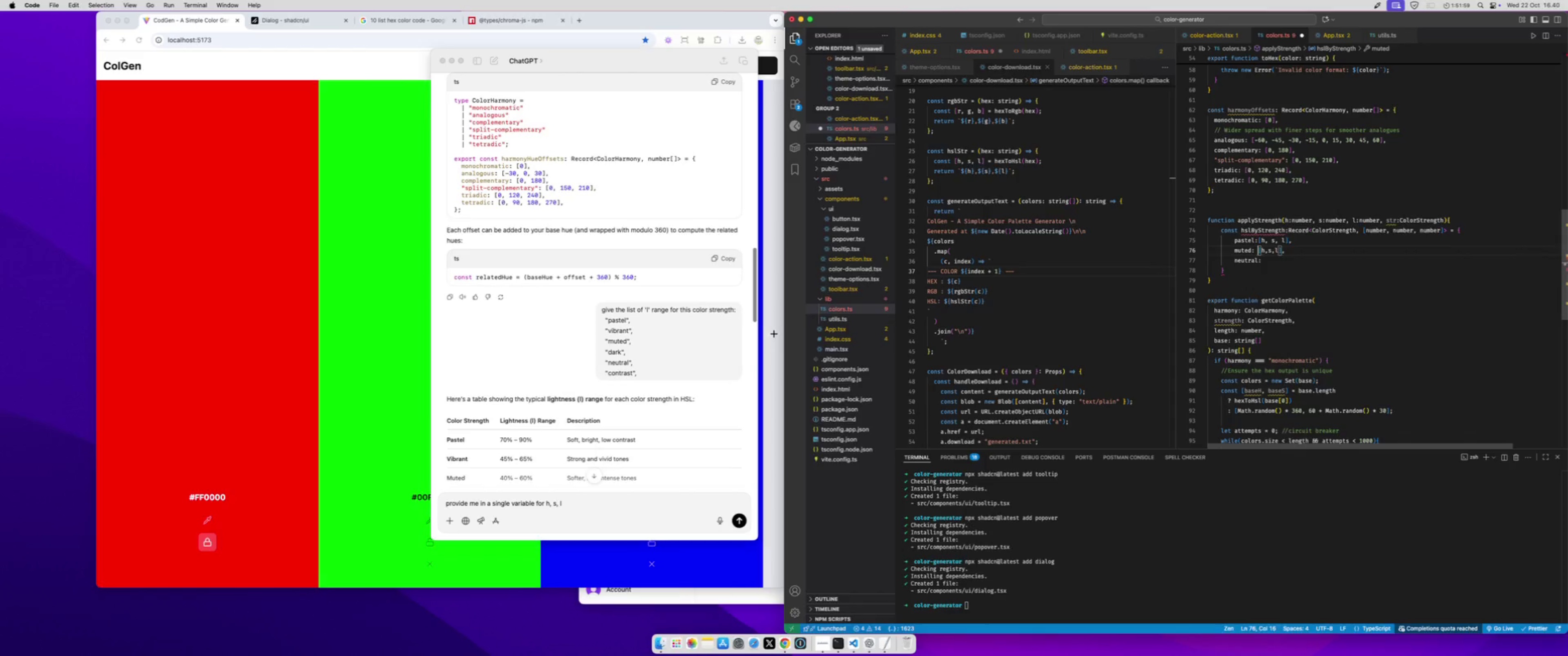 
key(Shift+ShiftLeft)
 